 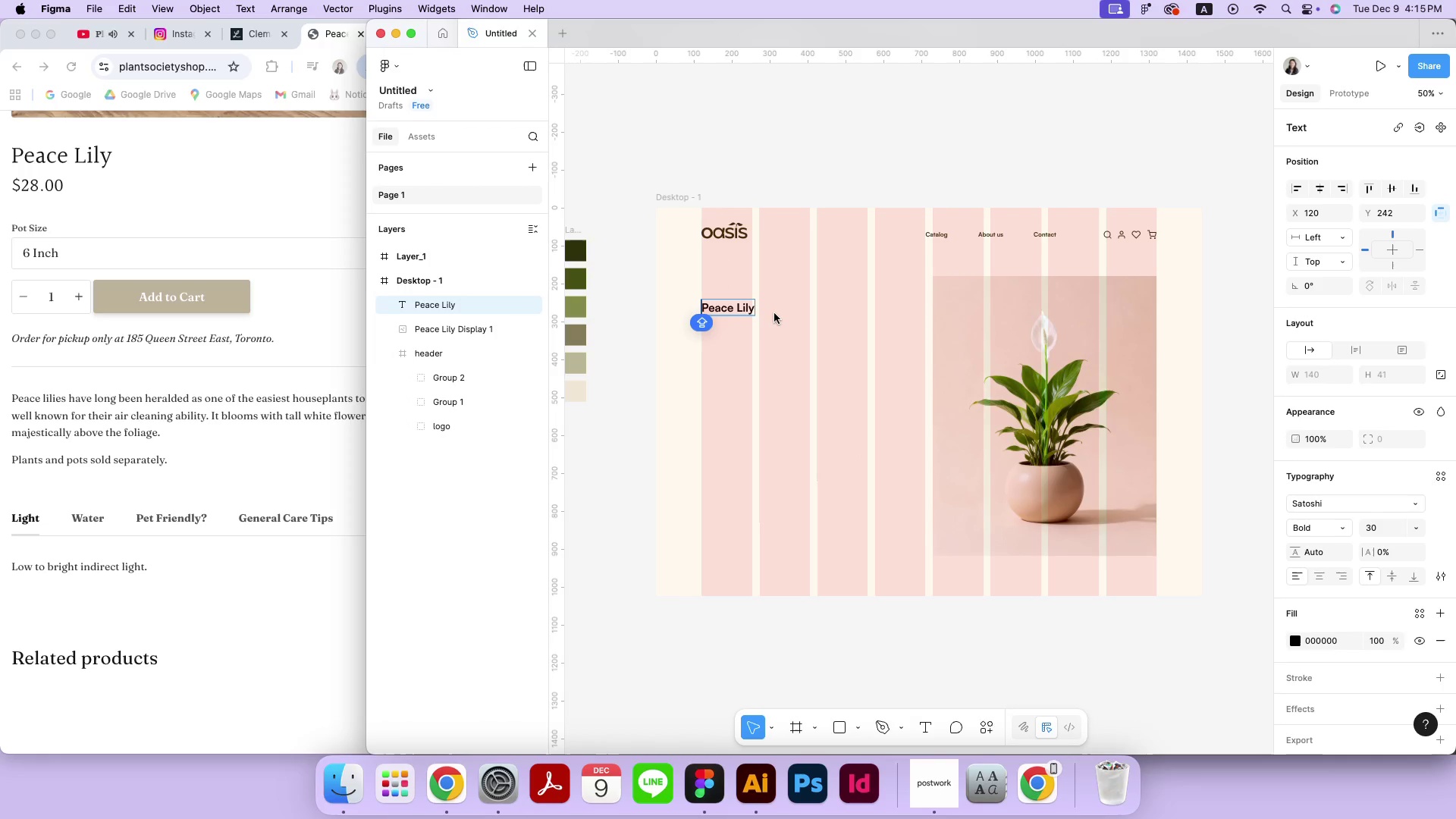 
type(Cata)
key(Backspace)
key(Backspace)
type(ATALOG / Ind)
key(Backspace)
type(N)
key(Backspace)
key(Backspace)
type(NDOOR Pl)
key(Backspace)
key(Backspace)
type(pl)
key(Backspace)
type(LANTS / )
 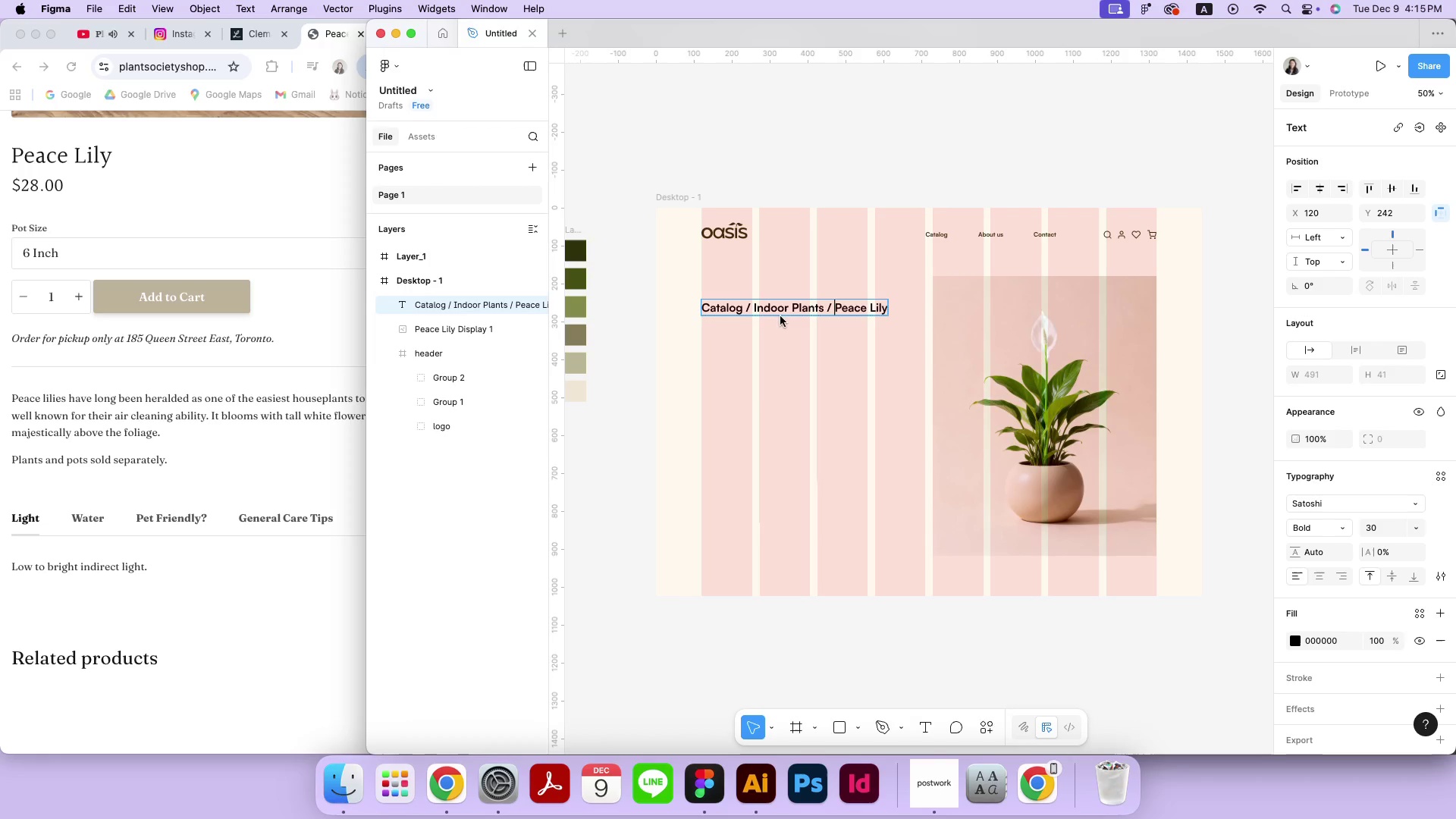 
hold_key(key=CapsLock, duration=0.91)
 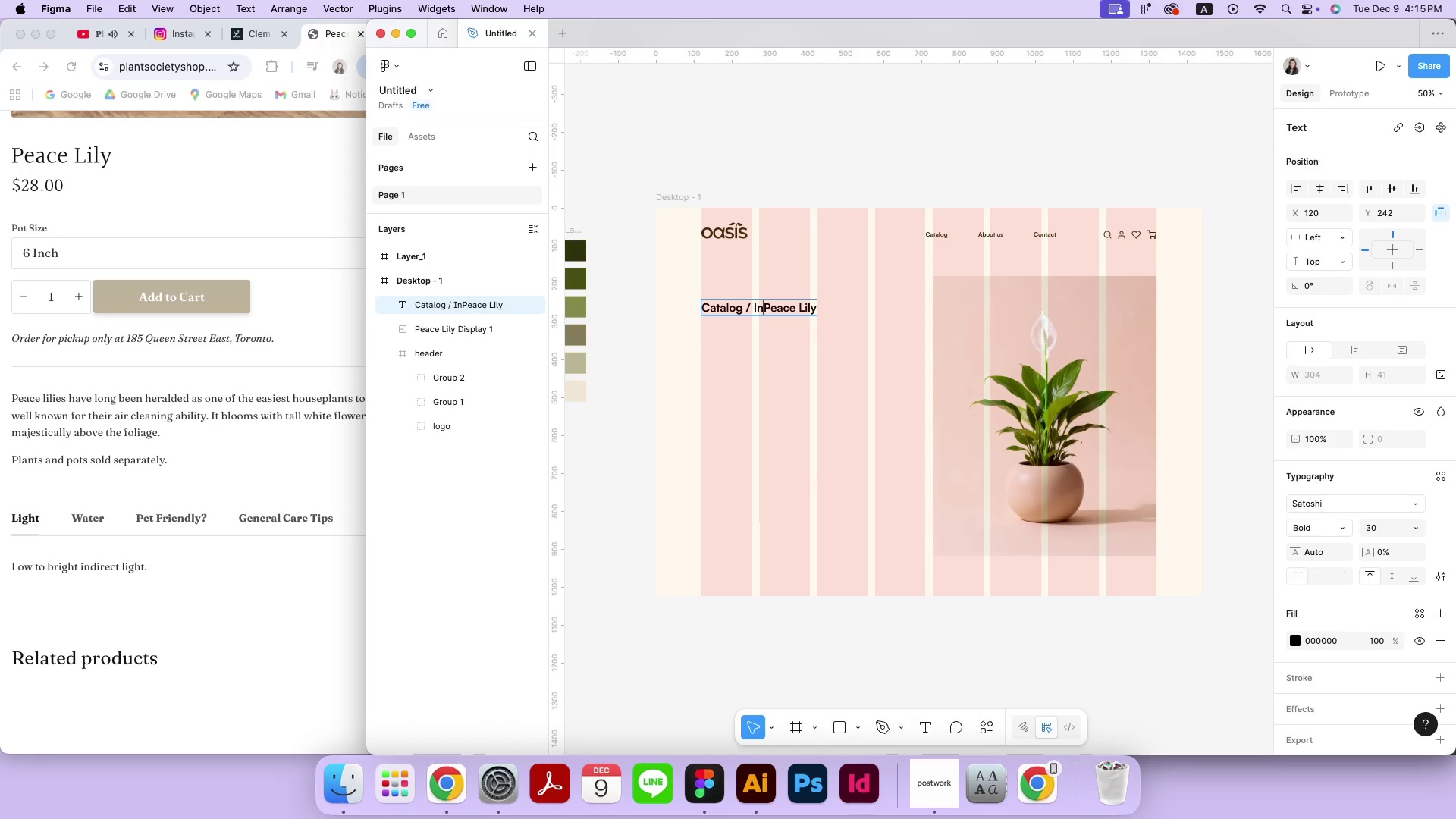 
hold_key(key=CapsLock, duration=0.85)
 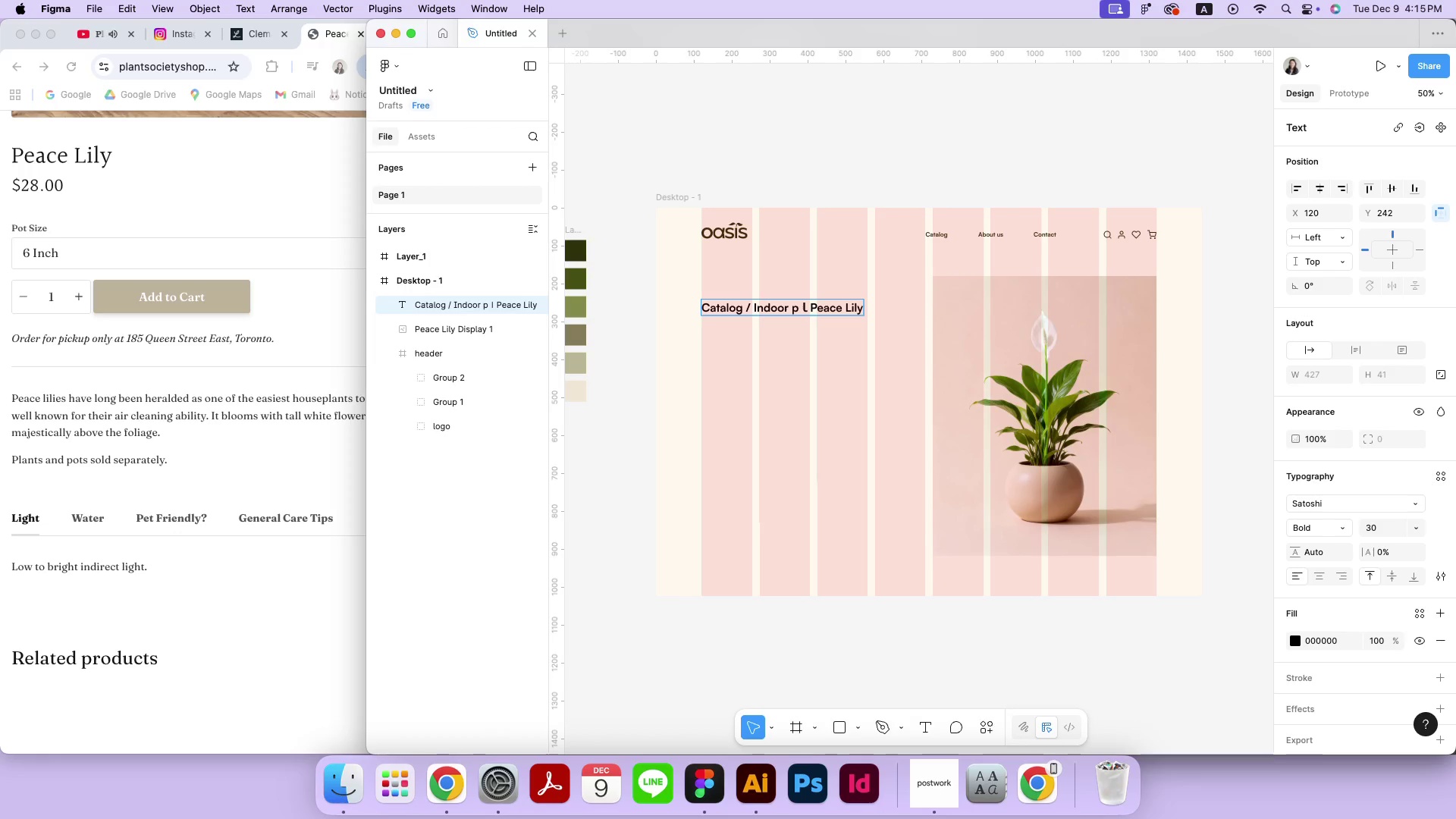 
hold_key(key=CapsLock, duration=0.84)
 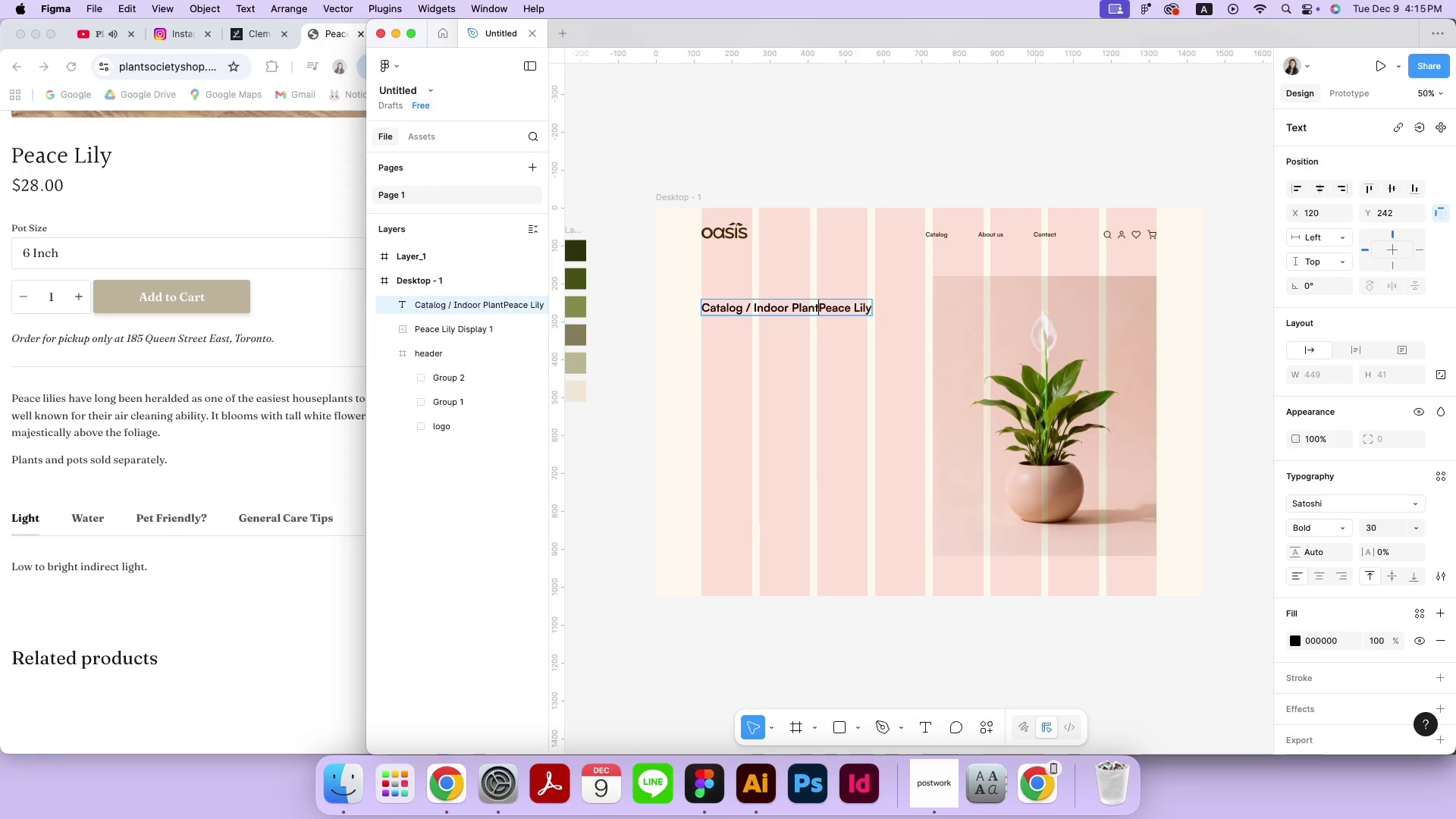 
left_click([746, 391])
 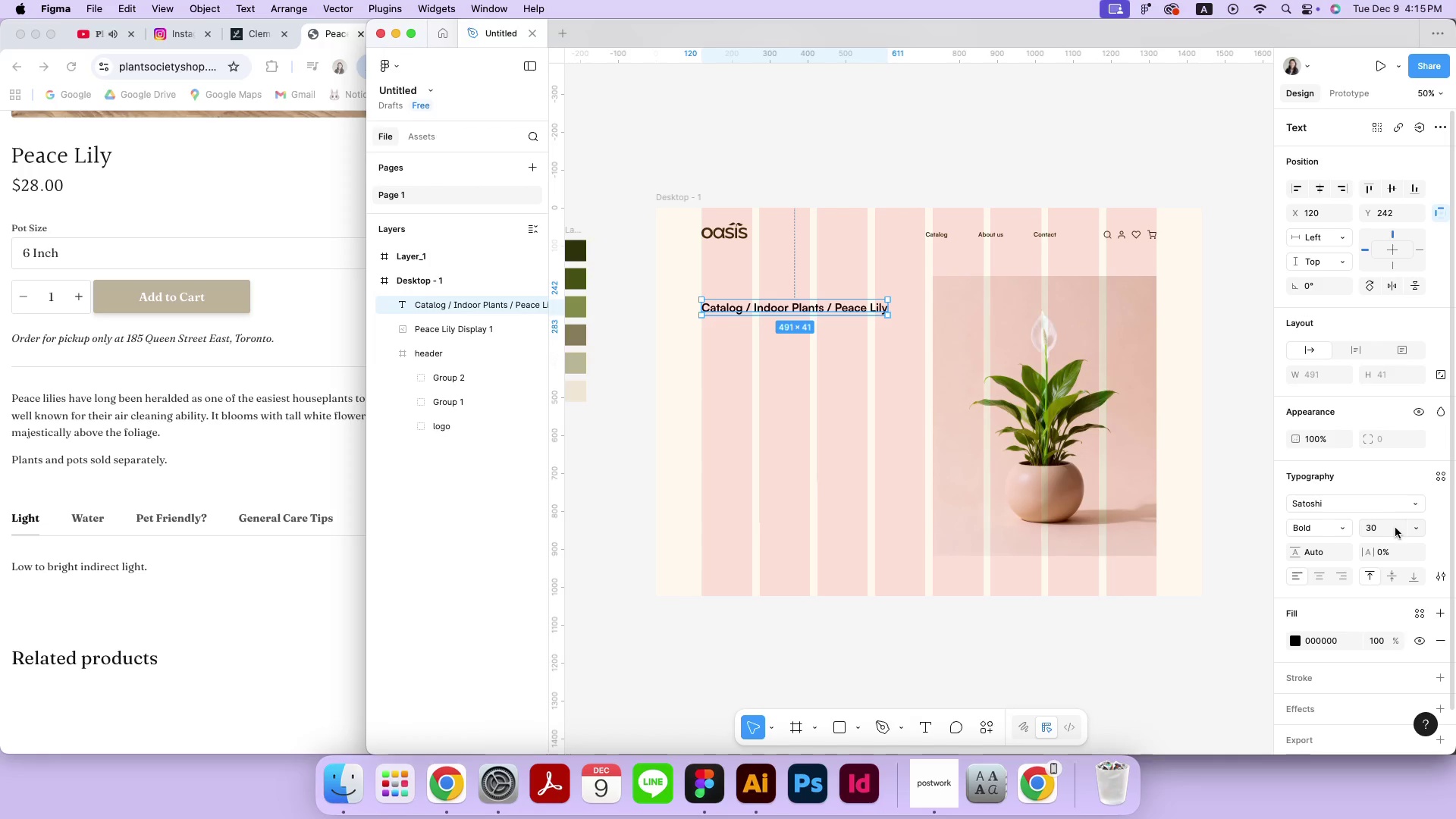 
left_click([1390, 532])
 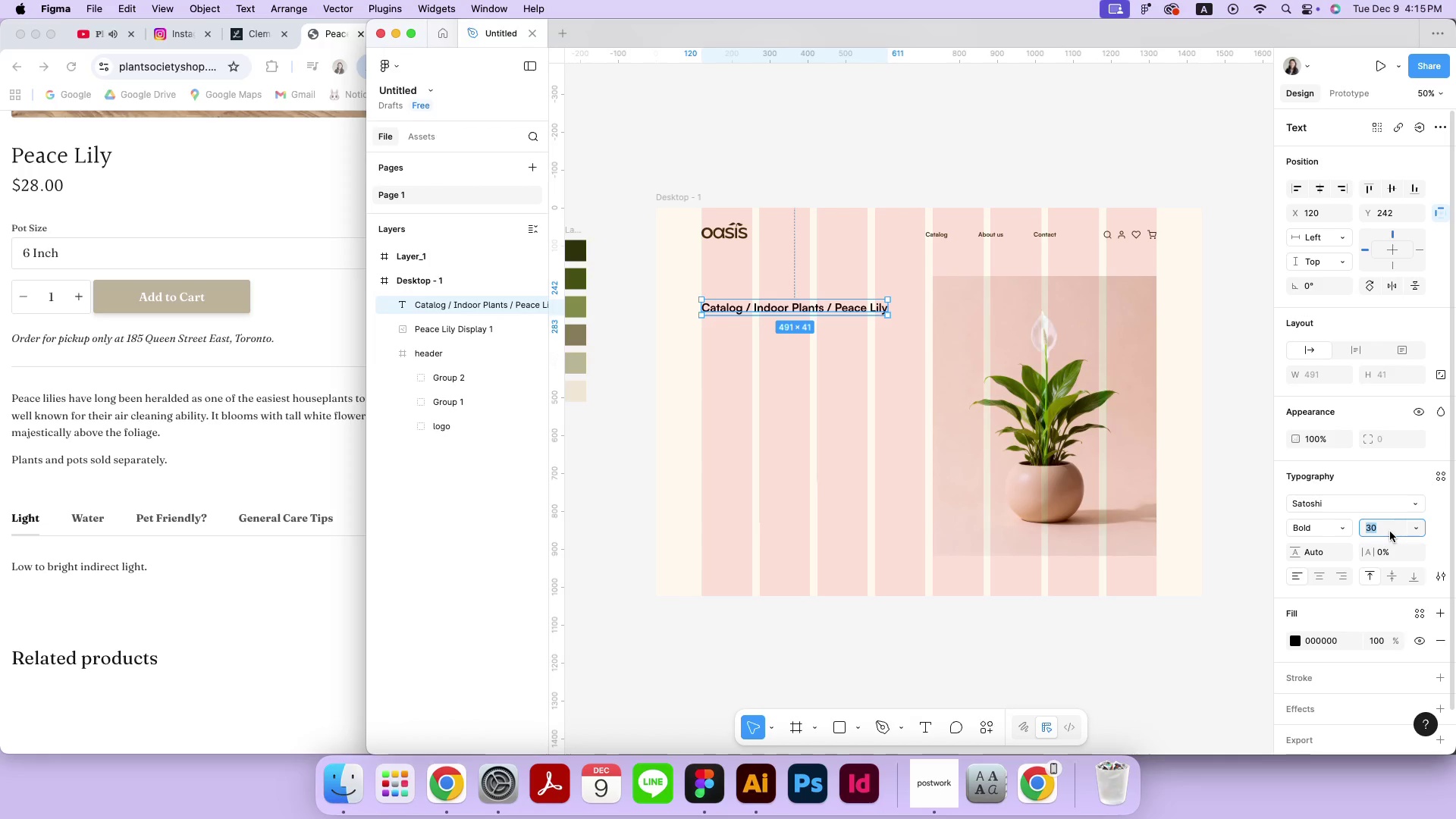 
type(16)
 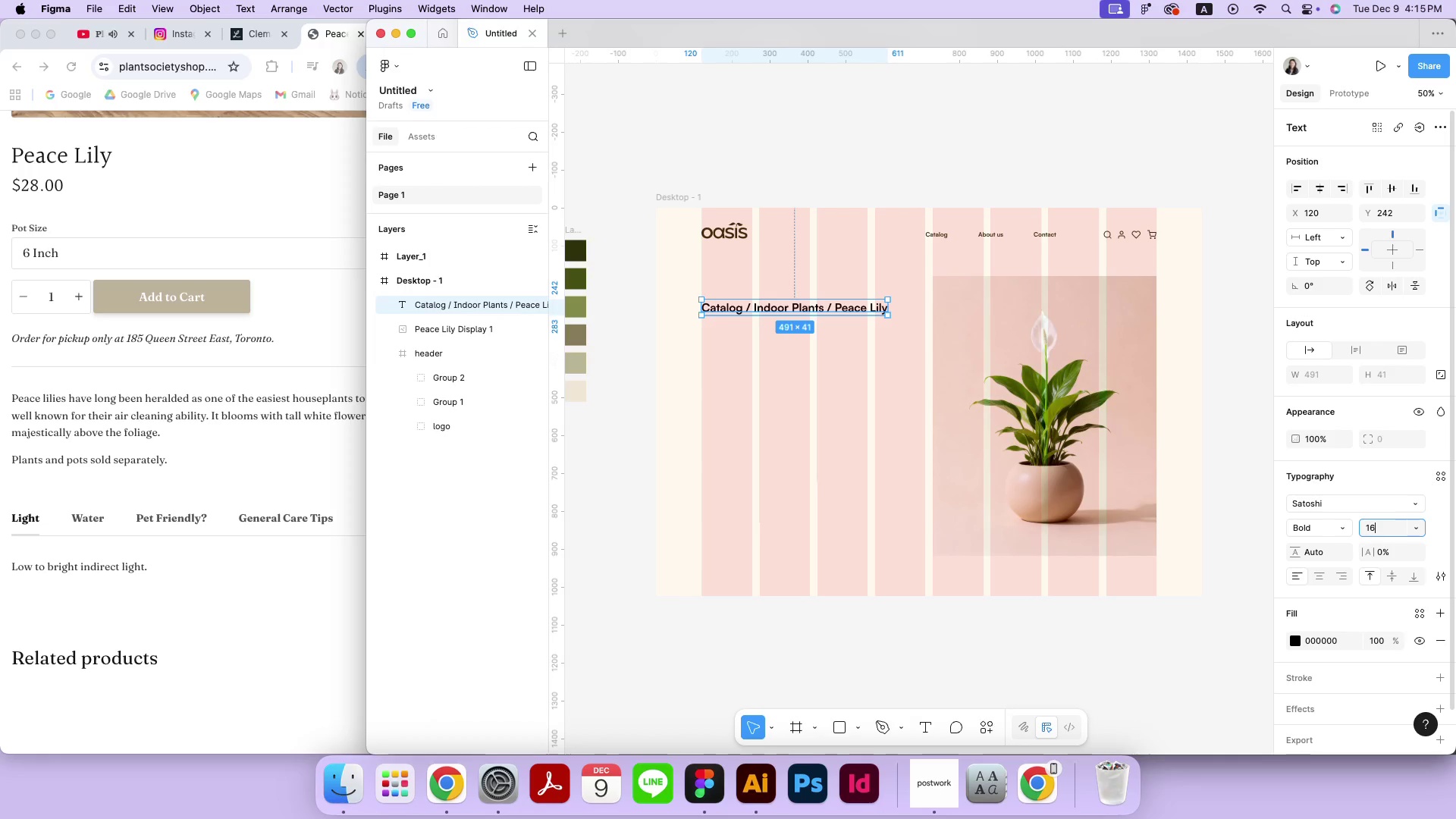 
key(Enter)
 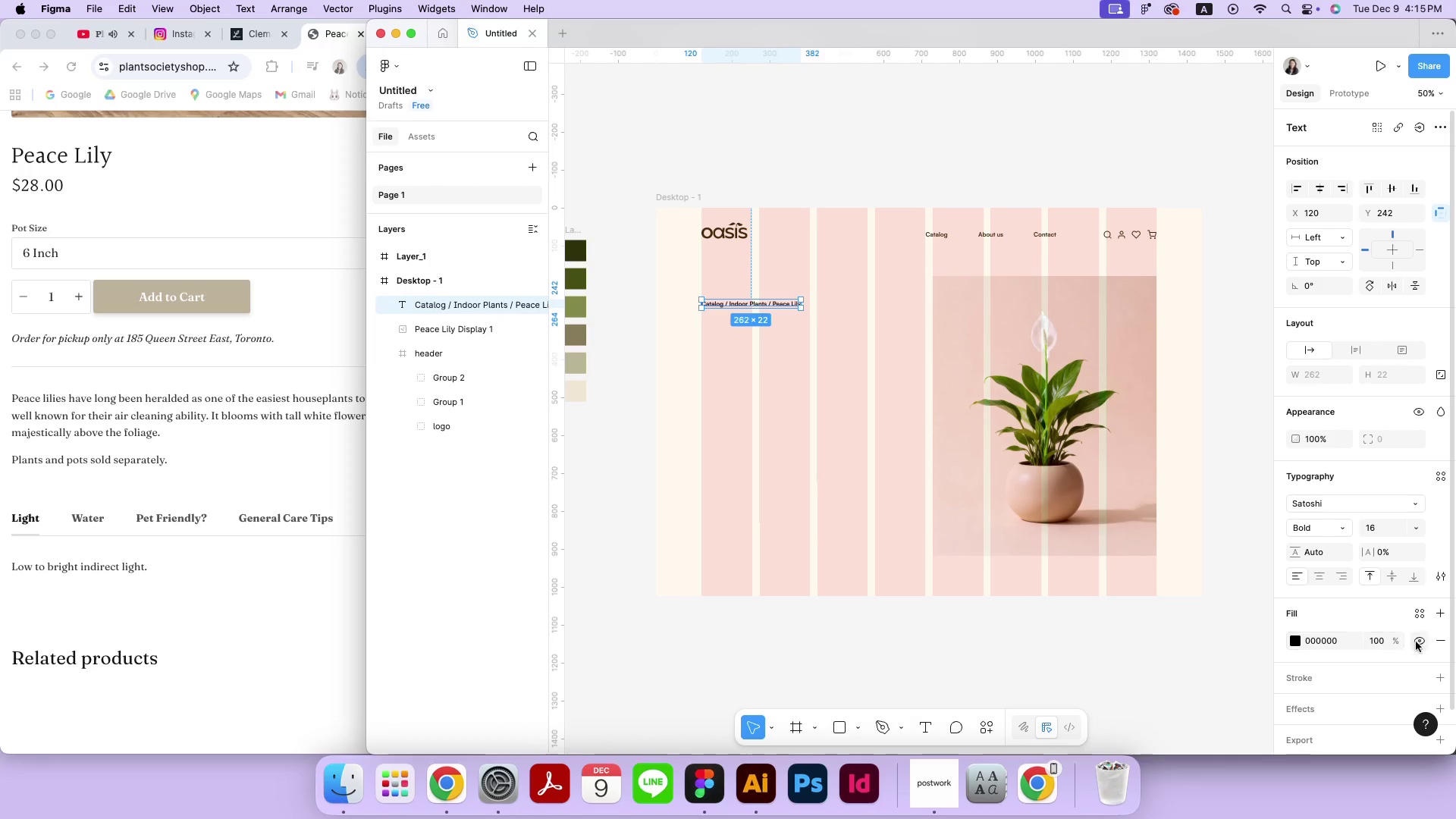 
left_click([1426, 621])
 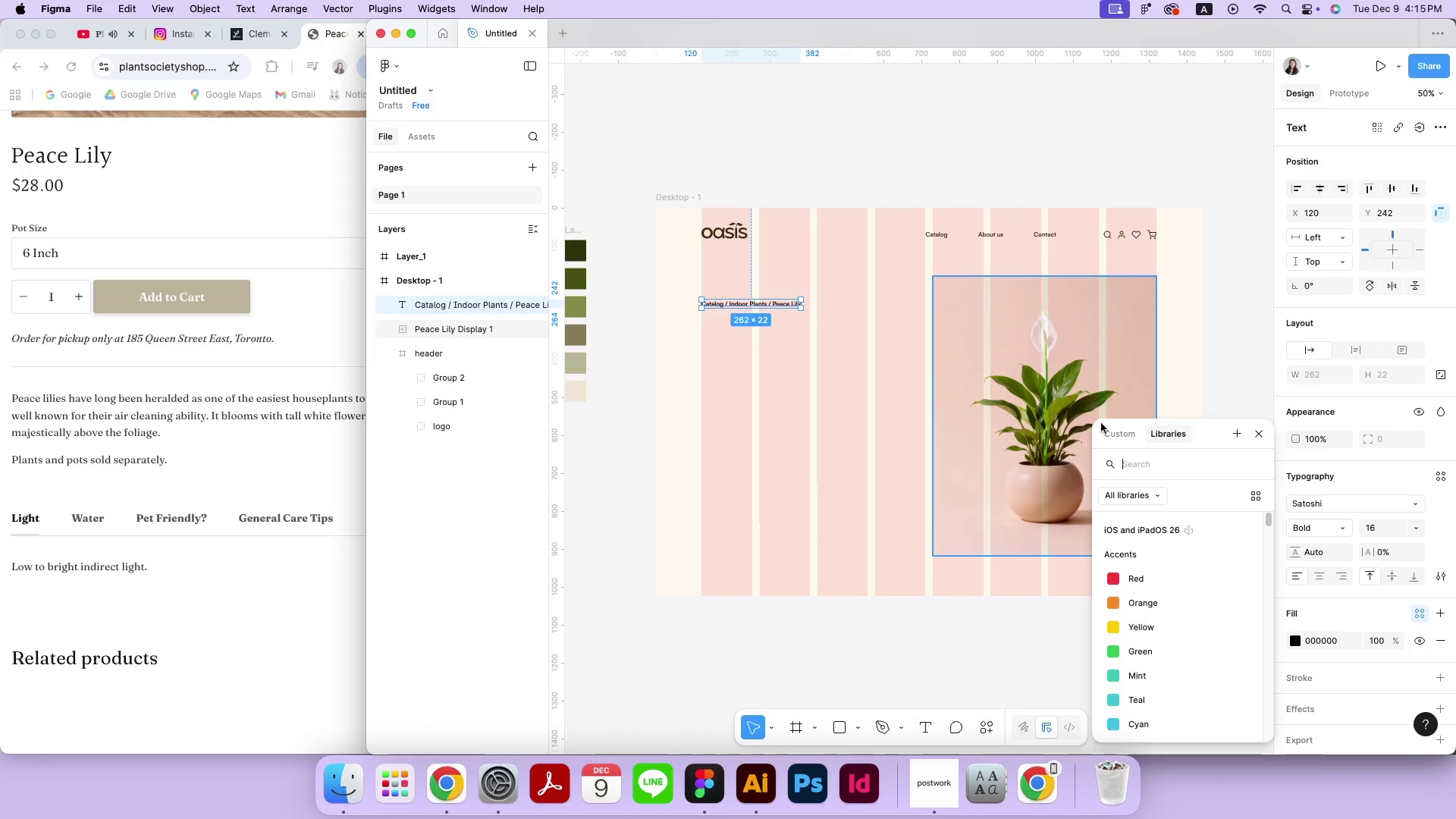 
left_click([1127, 436])
 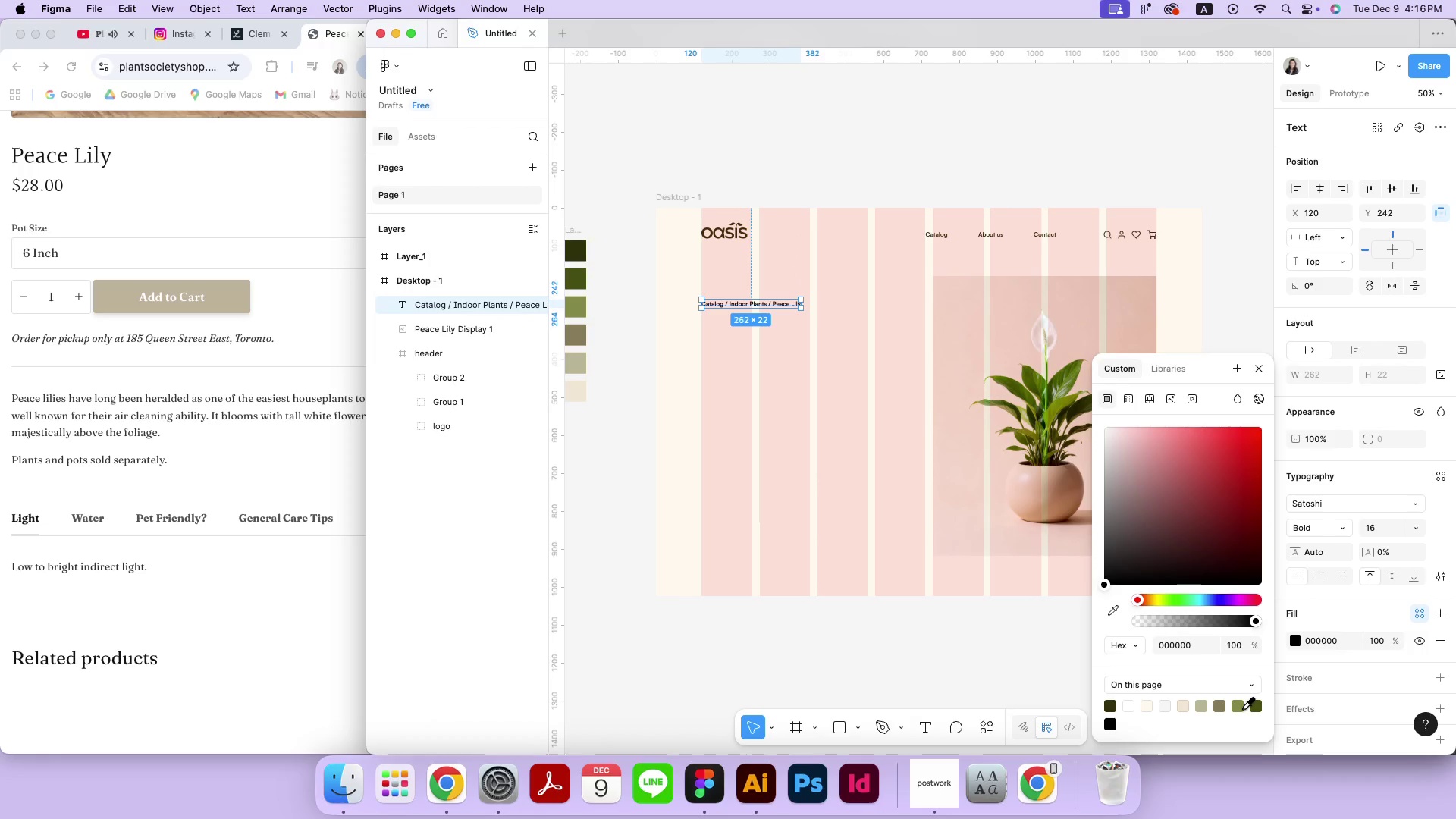 
left_click([1240, 707])
 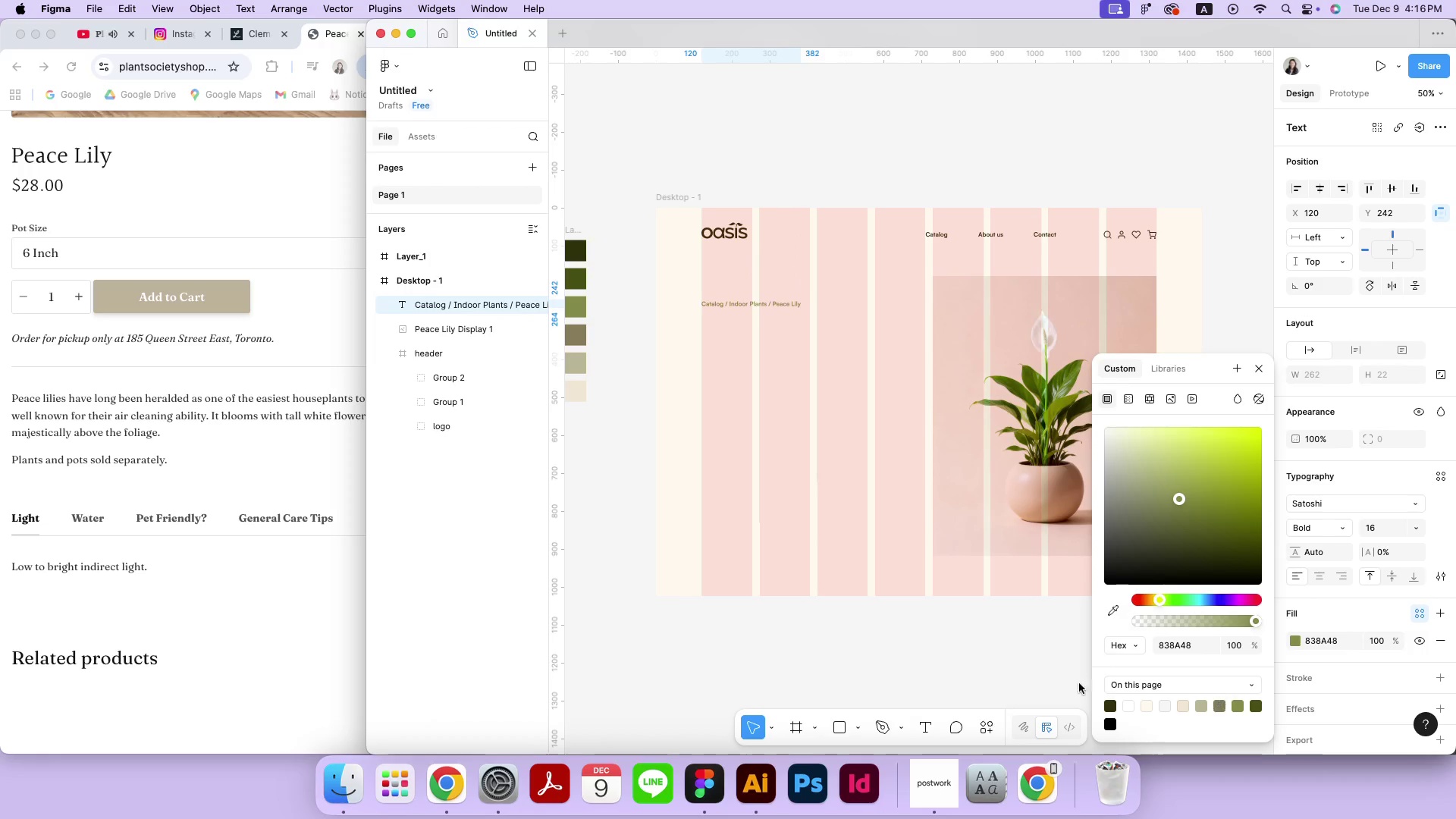 
double_click([1014, 654])
 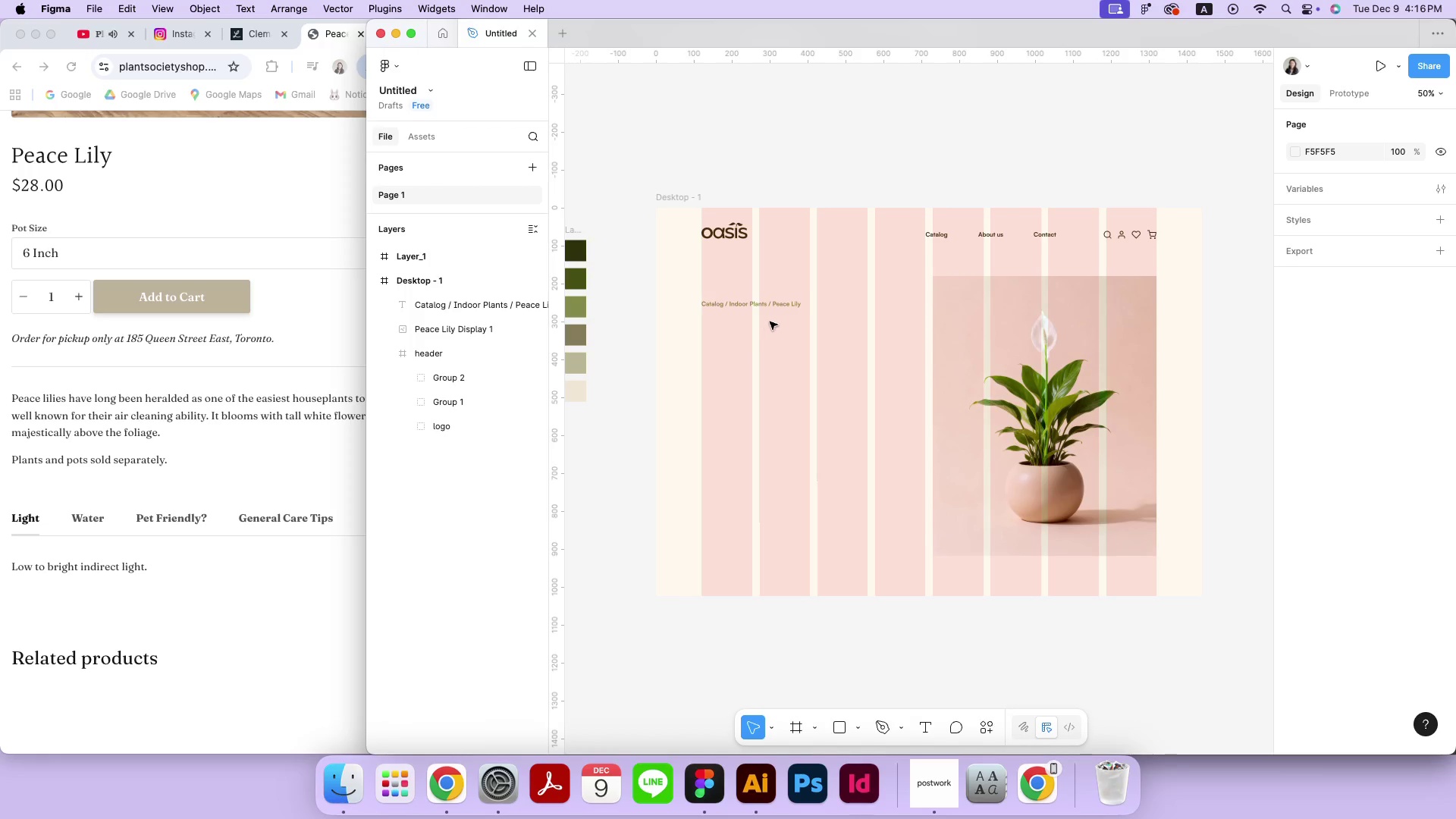 
left_click_drag(start_coordinate=[774, 308], to_coordinate=[774, 284])
 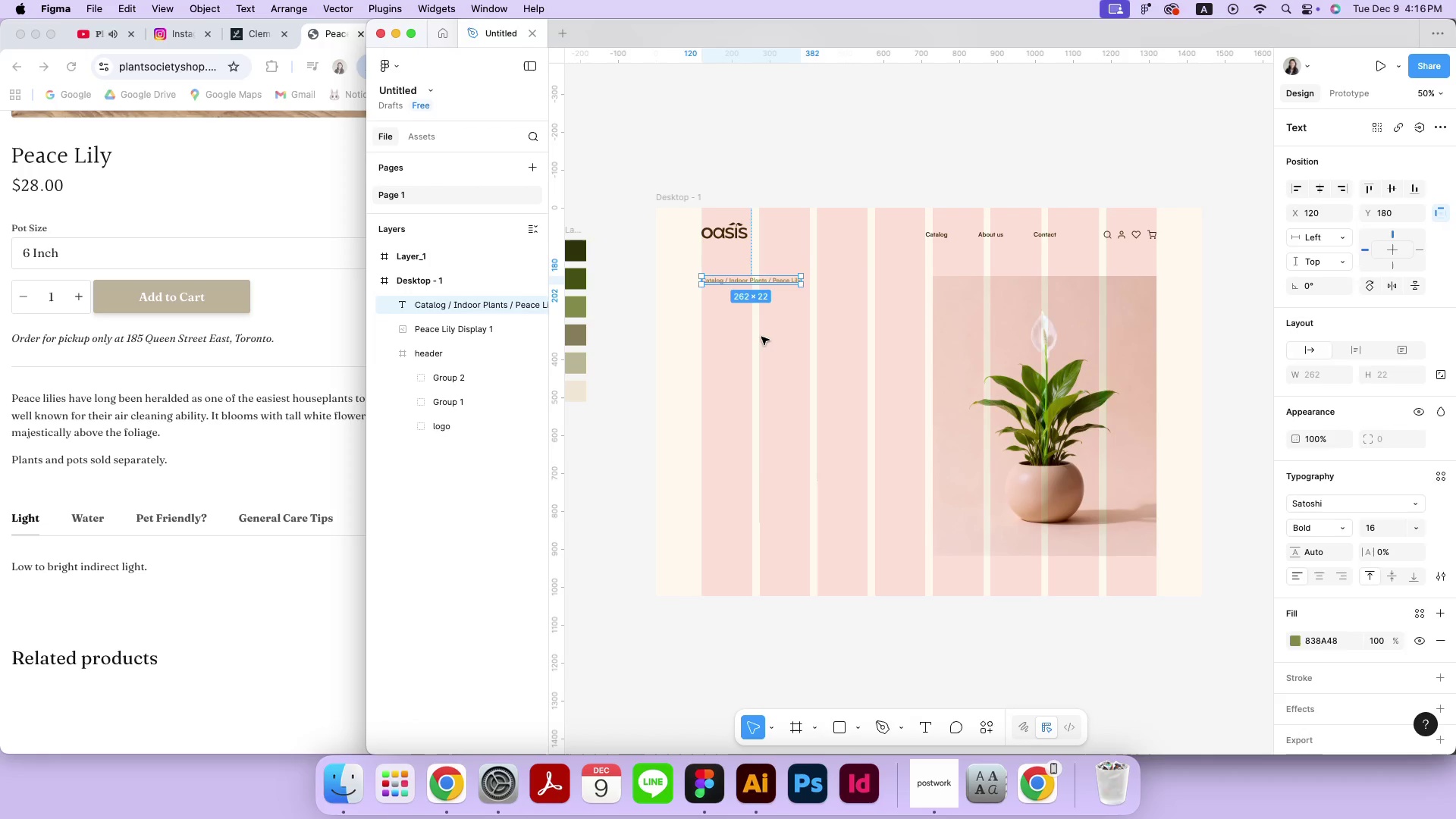 
hold_key(key=ShiftLeft, duration=1.67)
 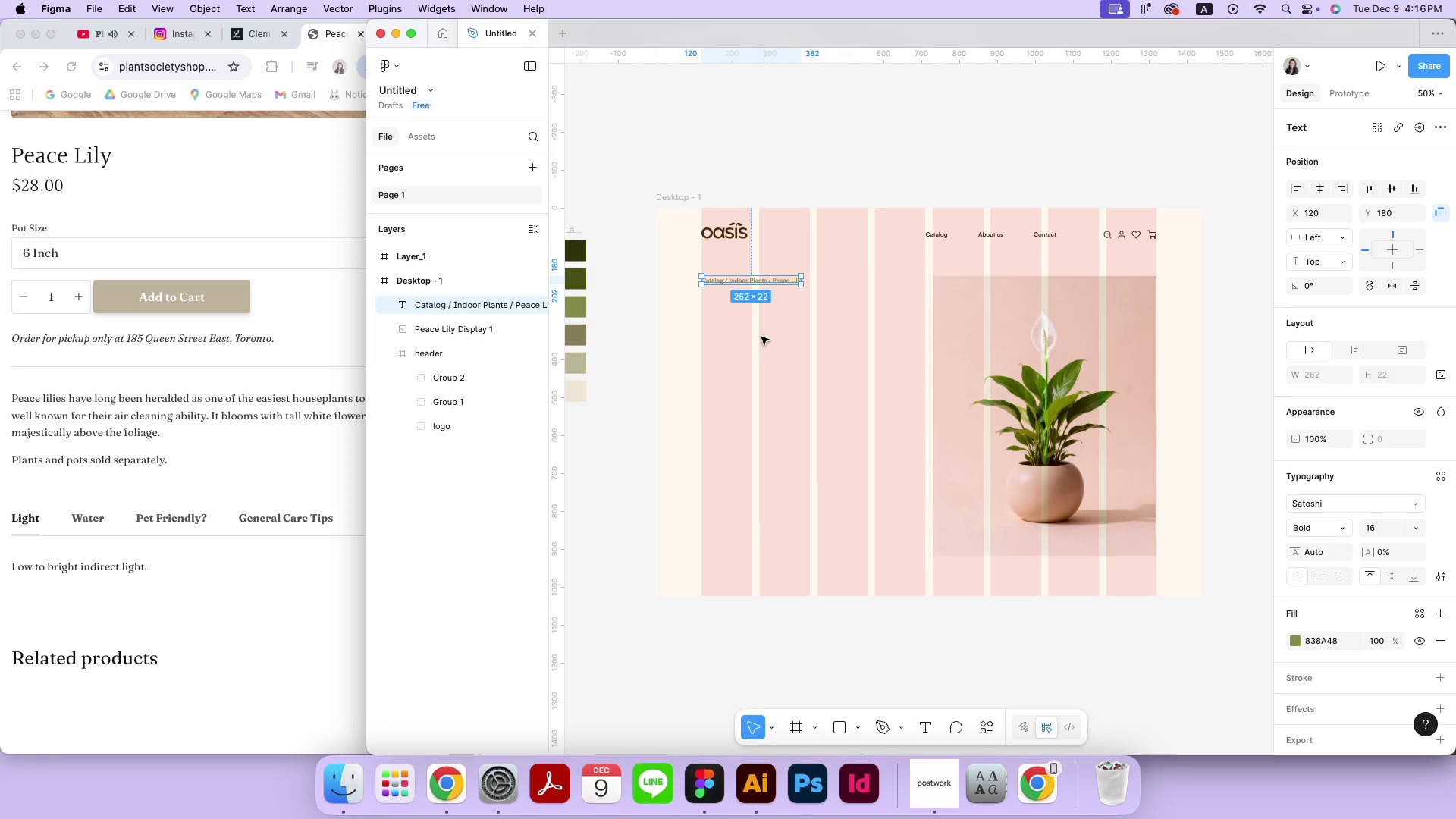 
left_click([761, 337])
 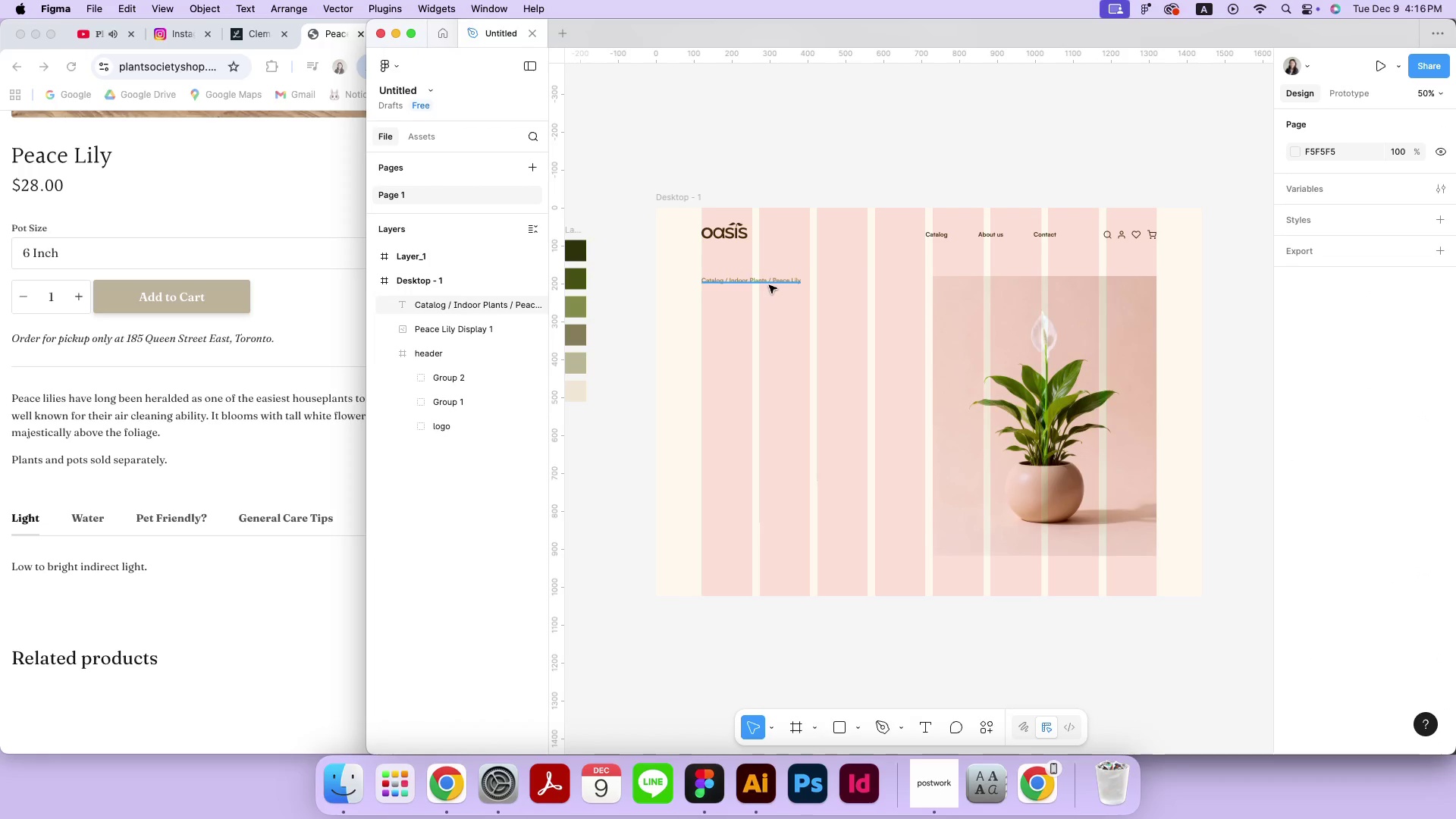 
left_click_drag(start_coordinate=[769, 283], to_coordinate=[770, 293])
 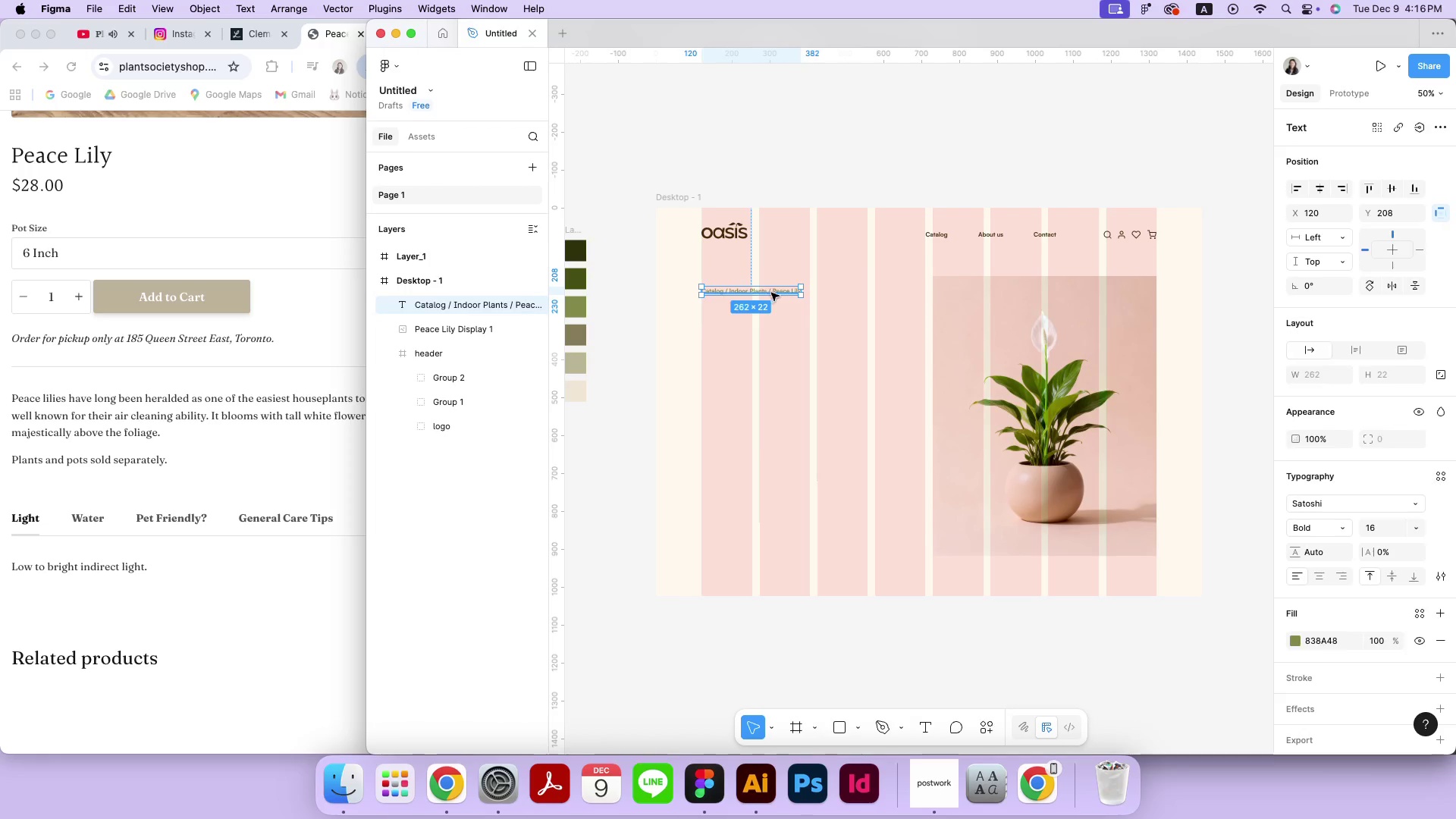 
hold_key(key=ControlLeft, duration=0.59)
 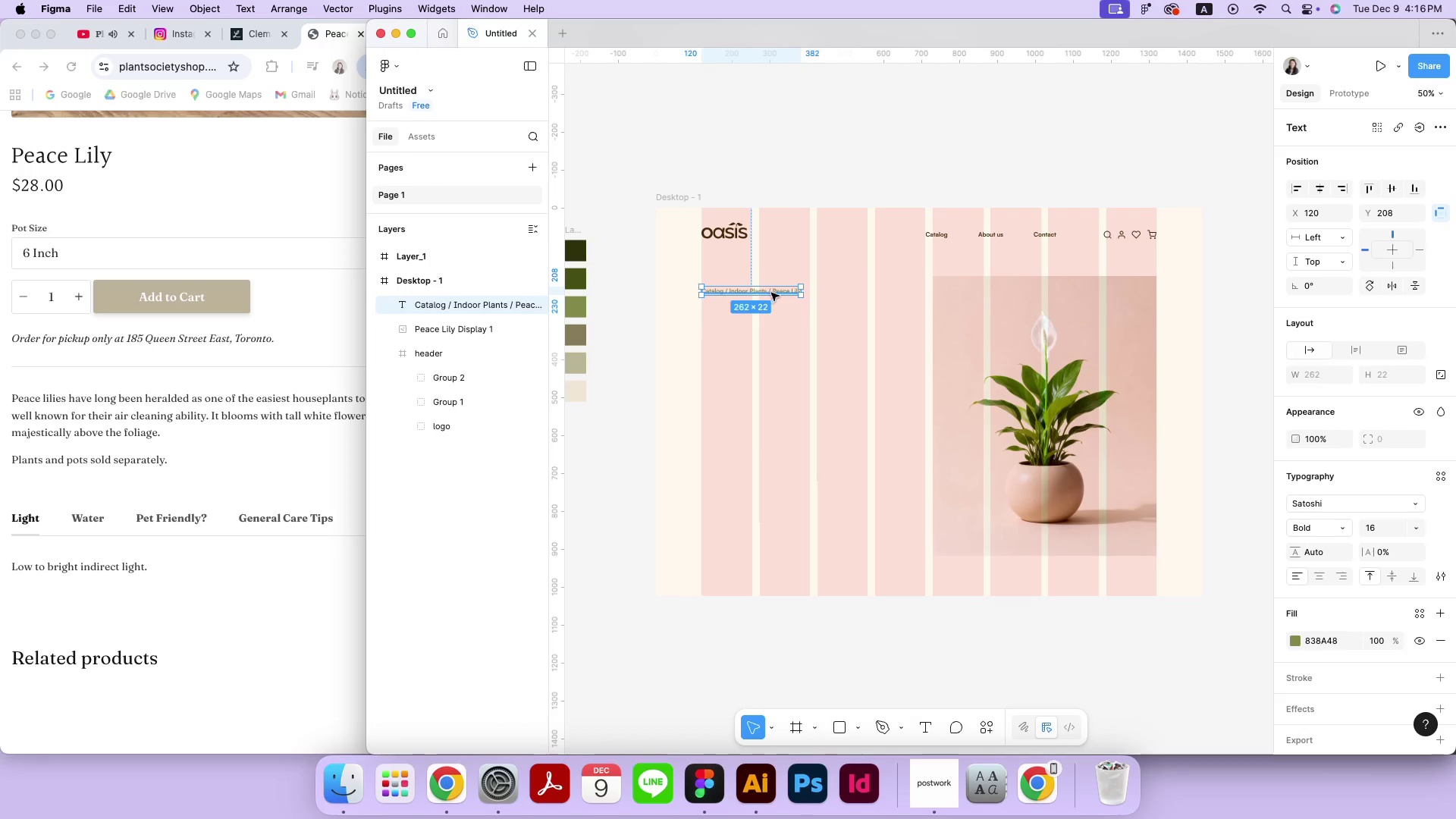 
hold_key(key=ShiftLeft, duration=0.39)
 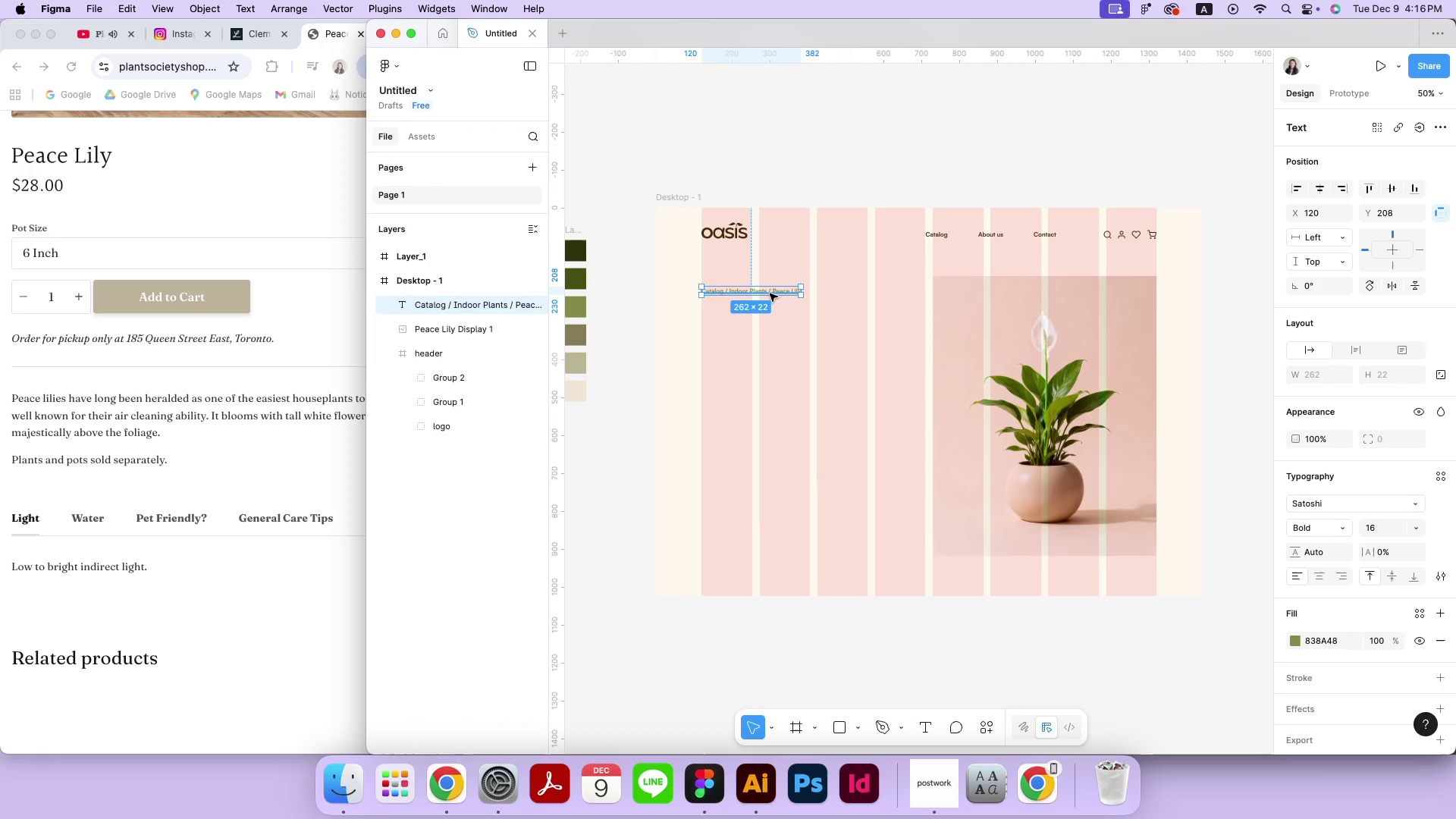 
key(Meta+CommandLeft)
 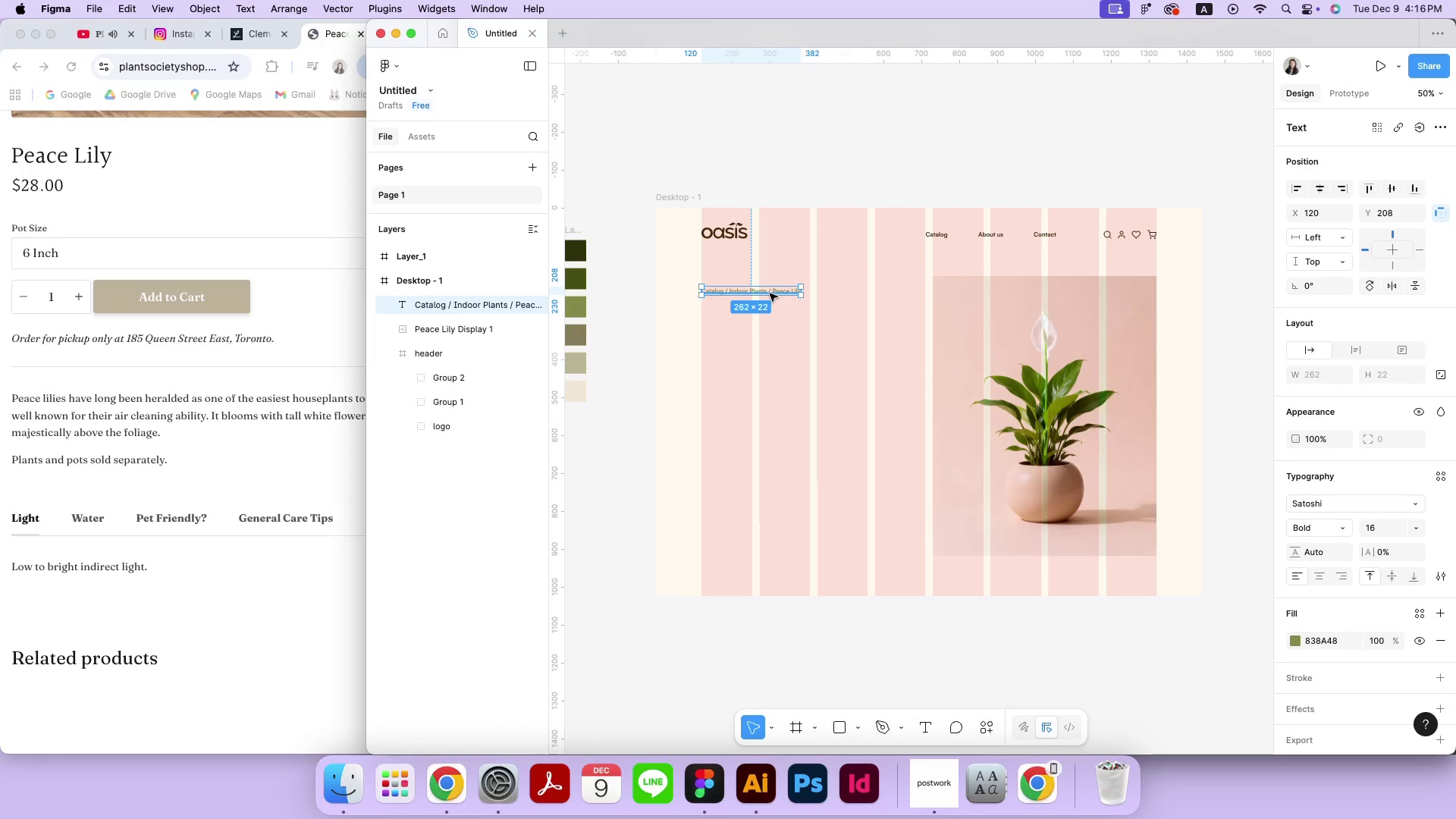 
key(Meta+Z)
 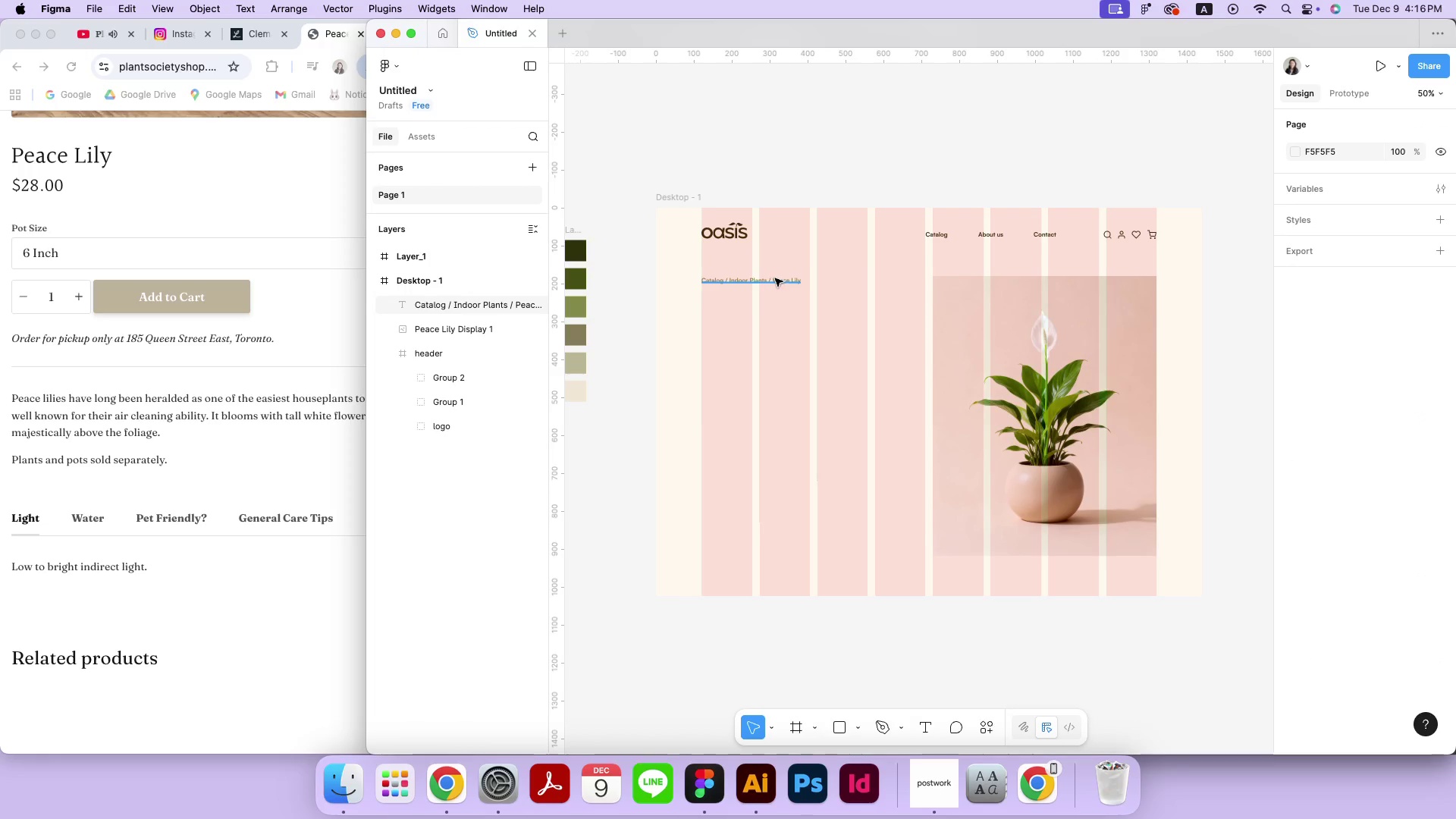 
hold_key(key=OptionLeft, duration=1.36)
left_click_drag(start_coordinate=[775, 281], to_coordinate=[775, 297])
 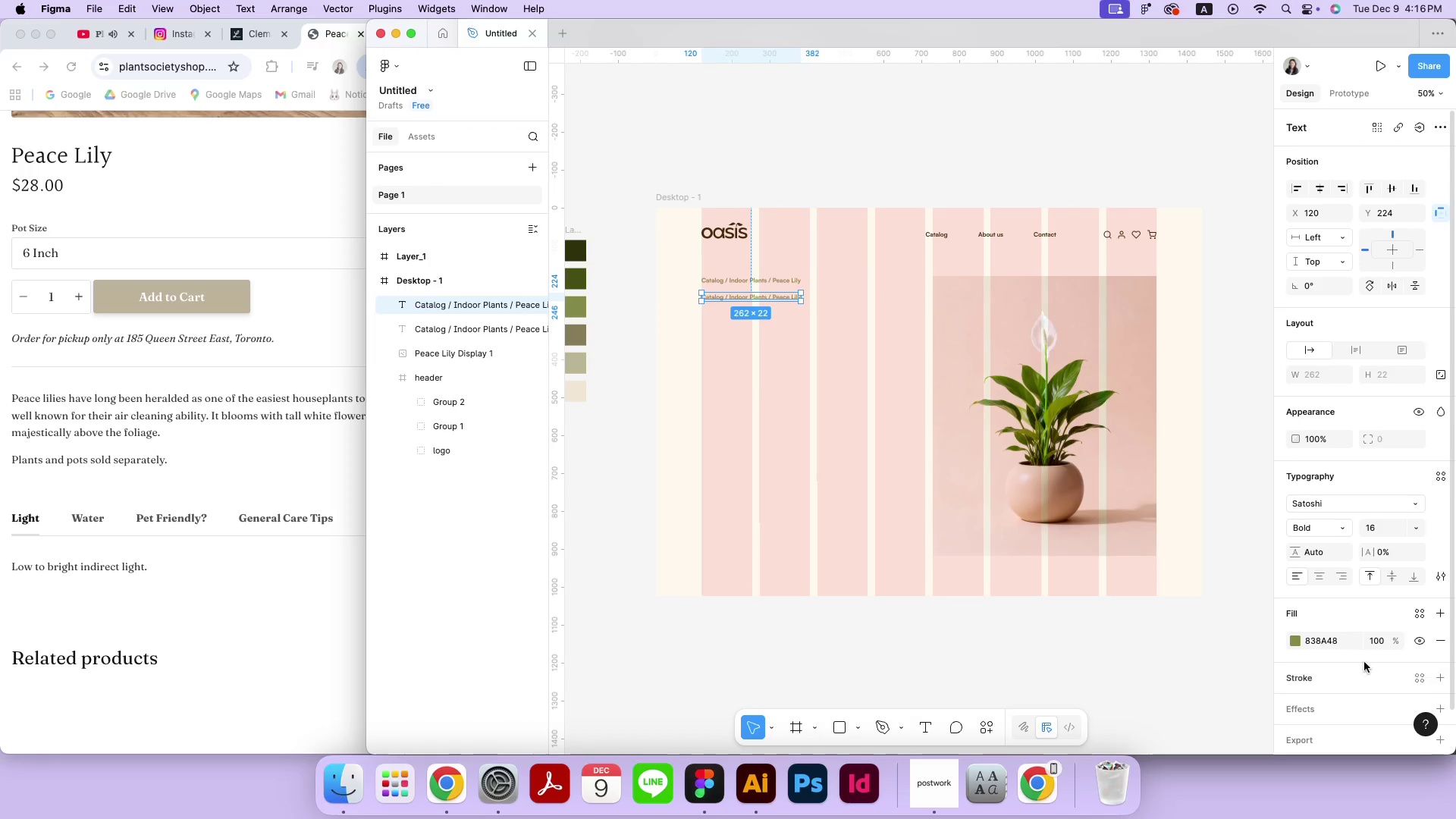 
hold_key(key=ShiftLeft, duration=0.87)
 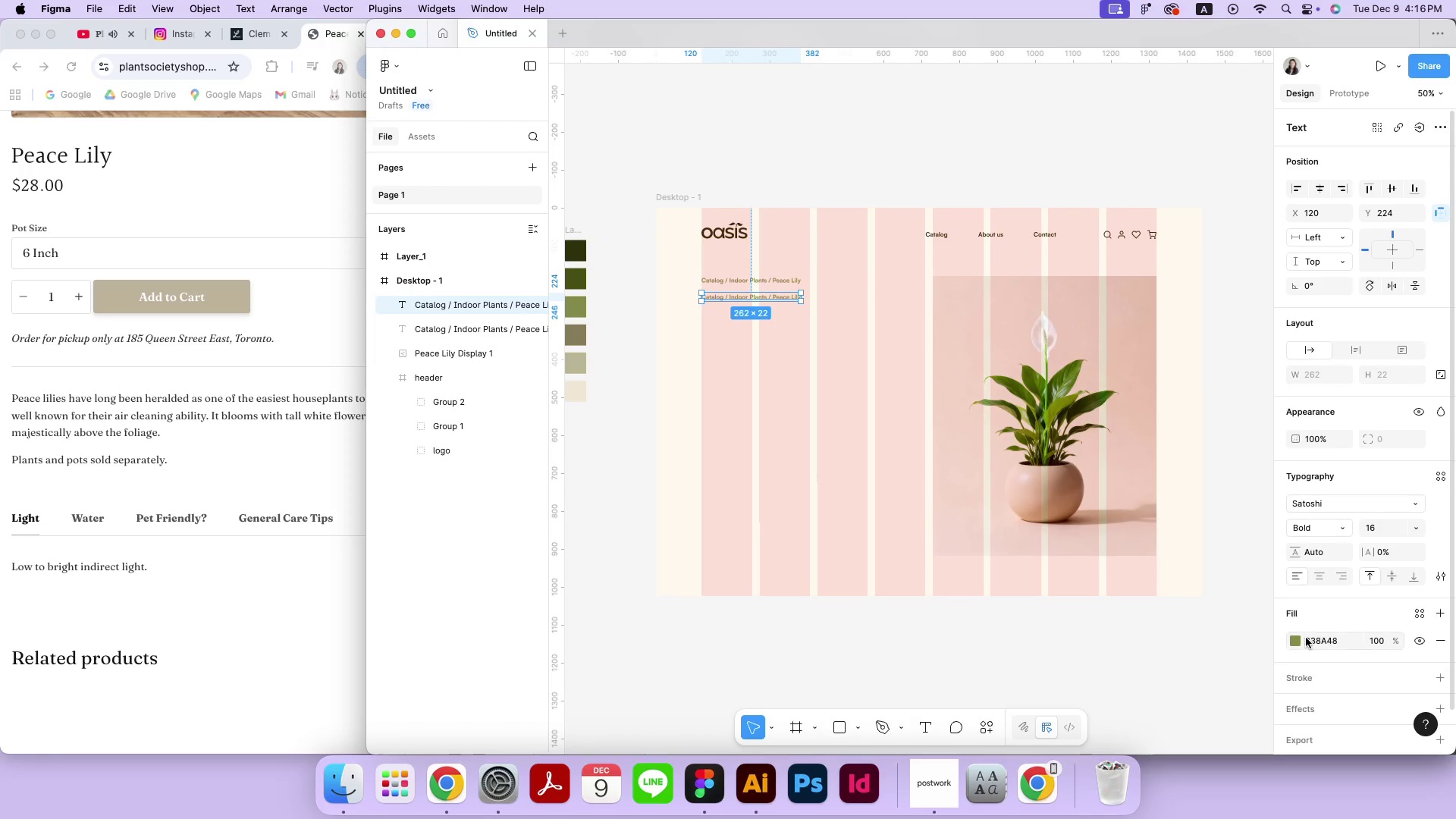 
left_click([1292, 645])
 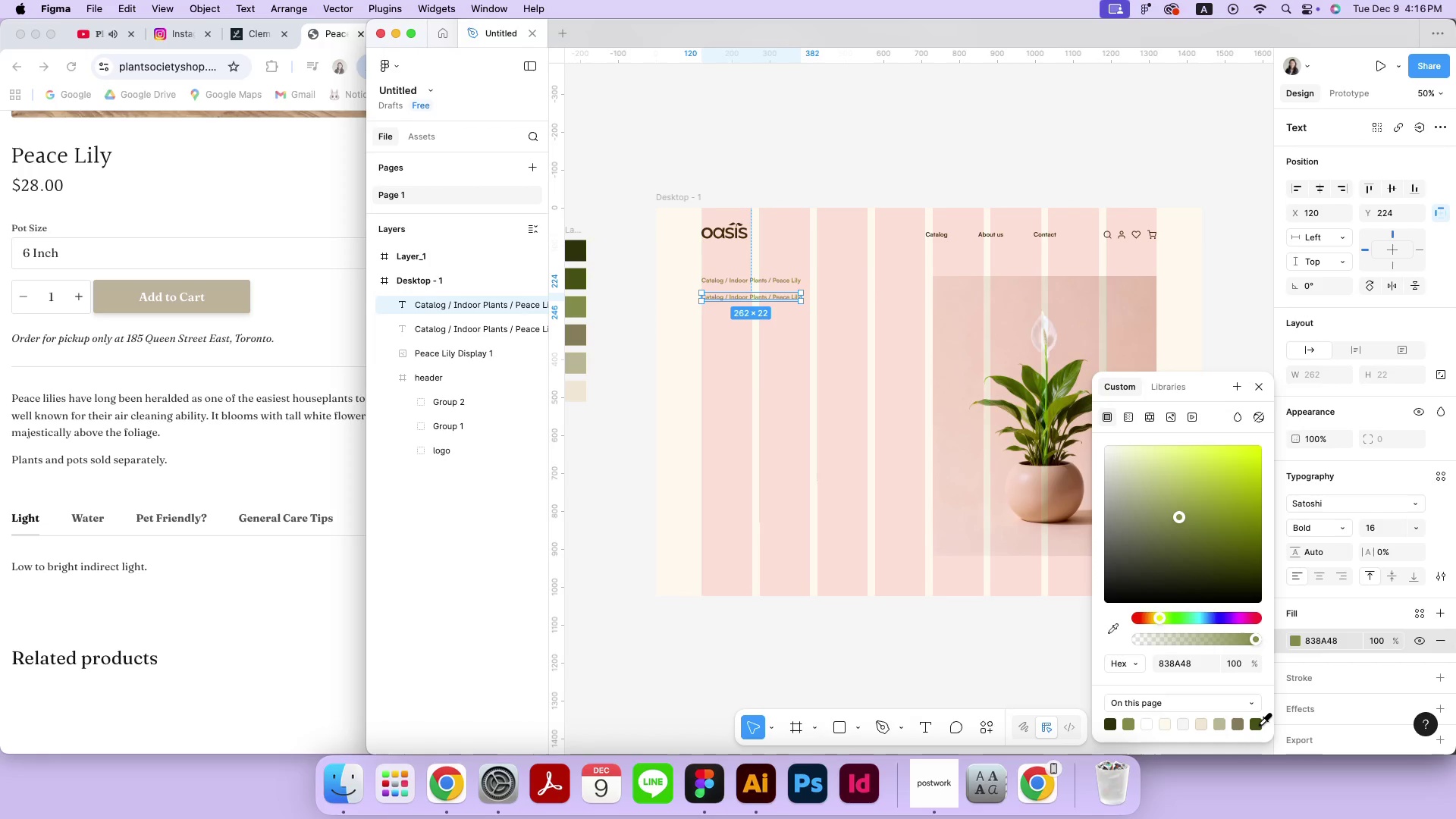 
double_click([857, 560])
 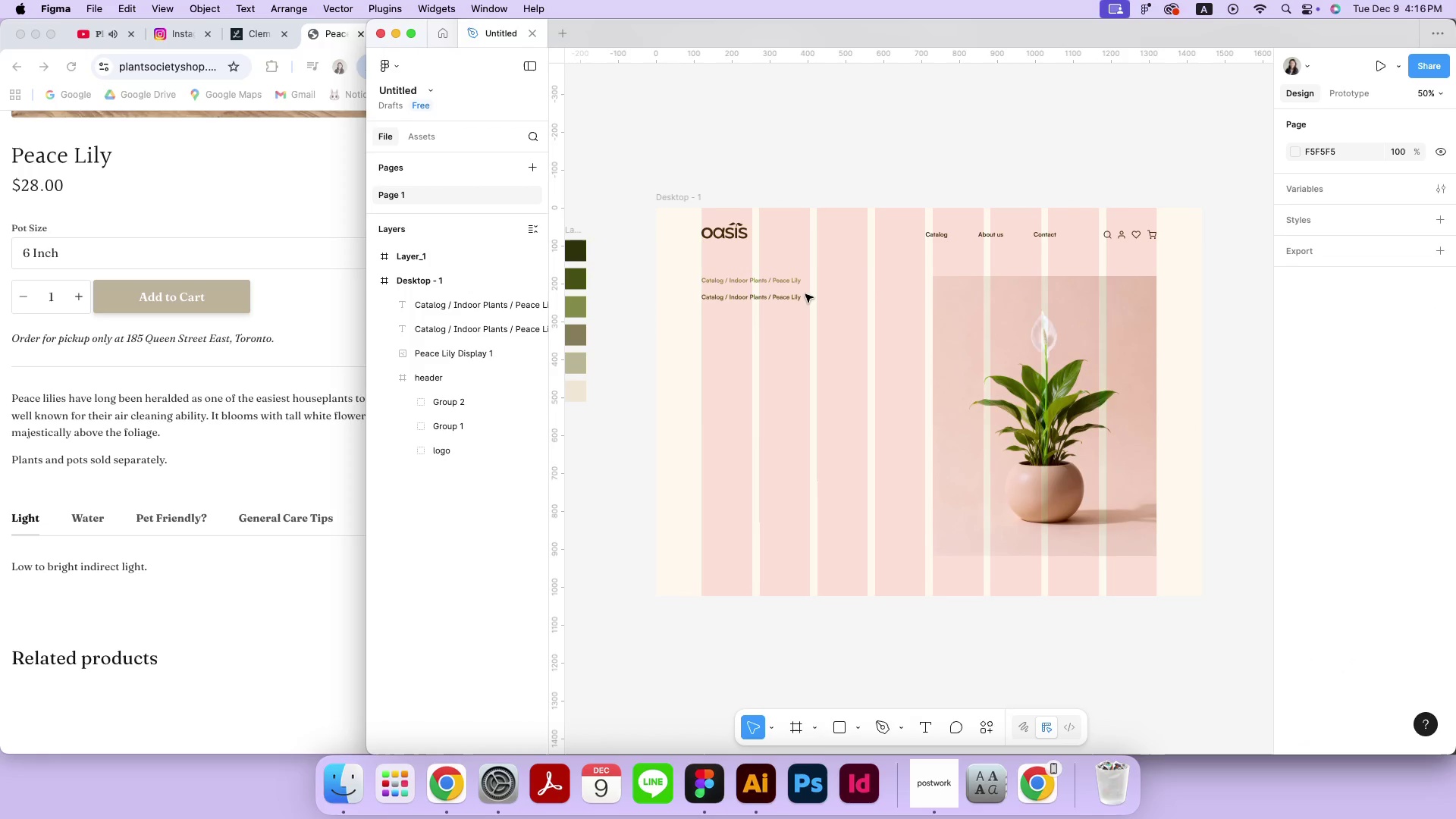 
left_click([799, 298])
 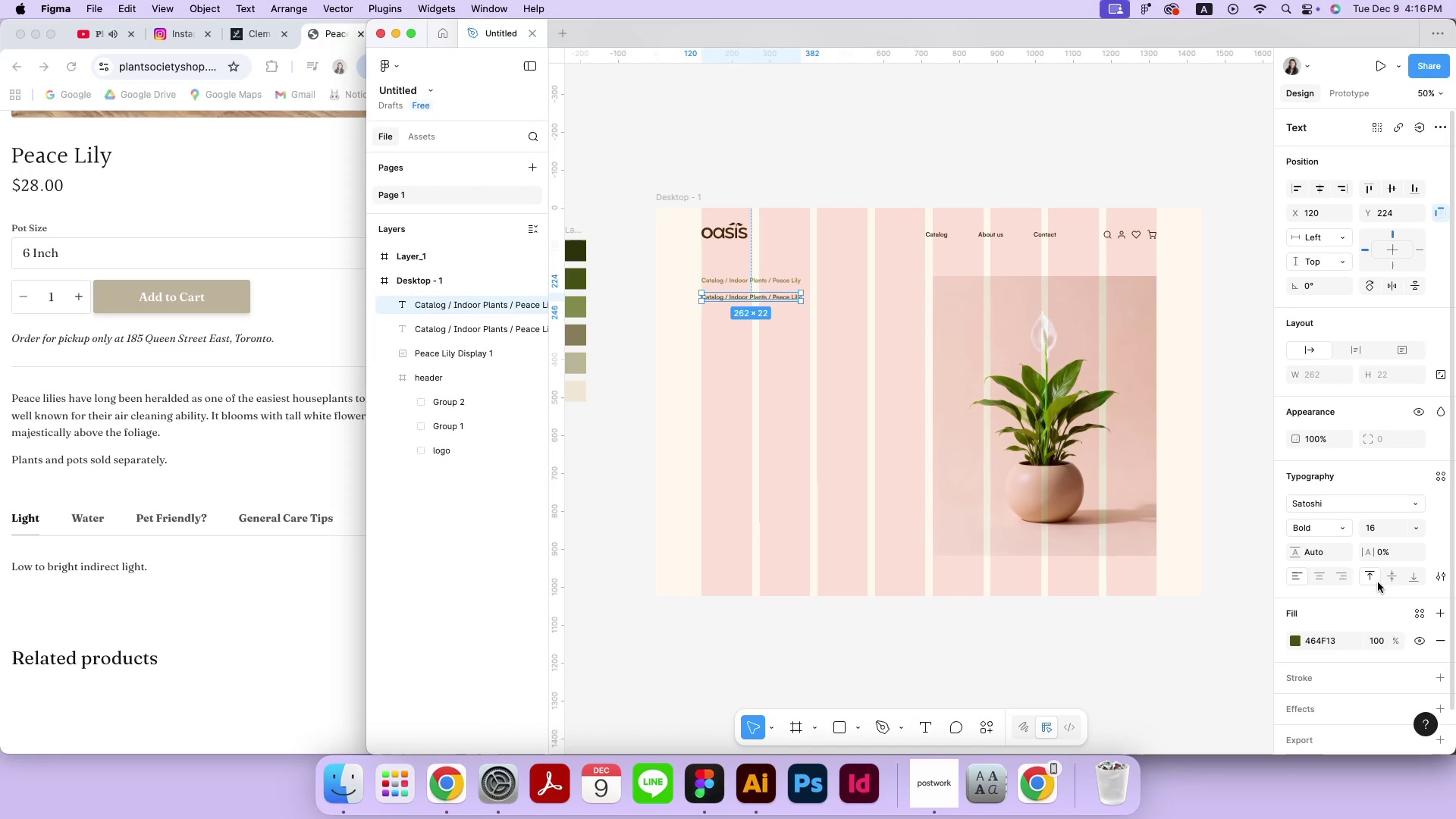 
left_click([1395, 522])
 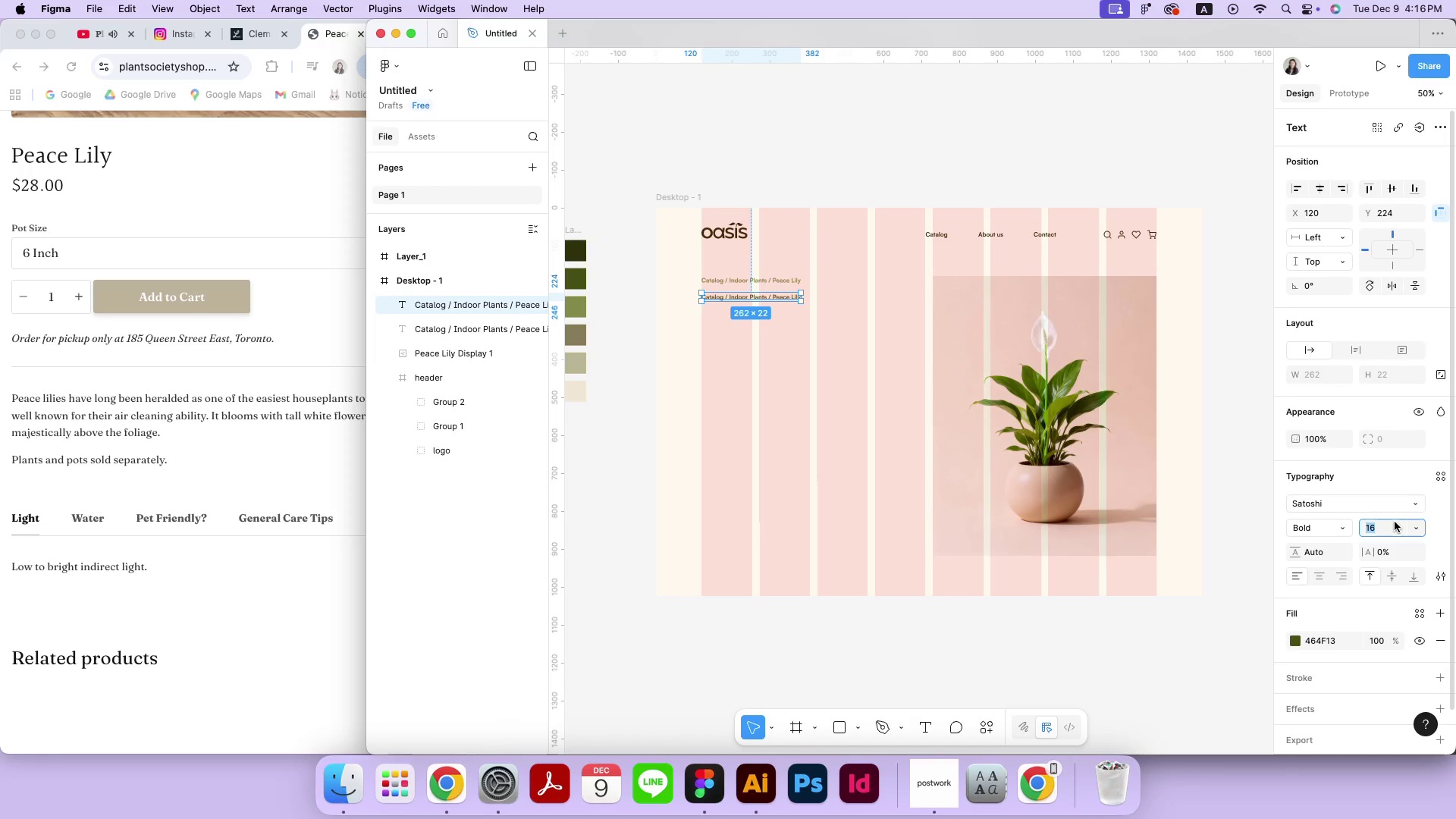 
type(30)
 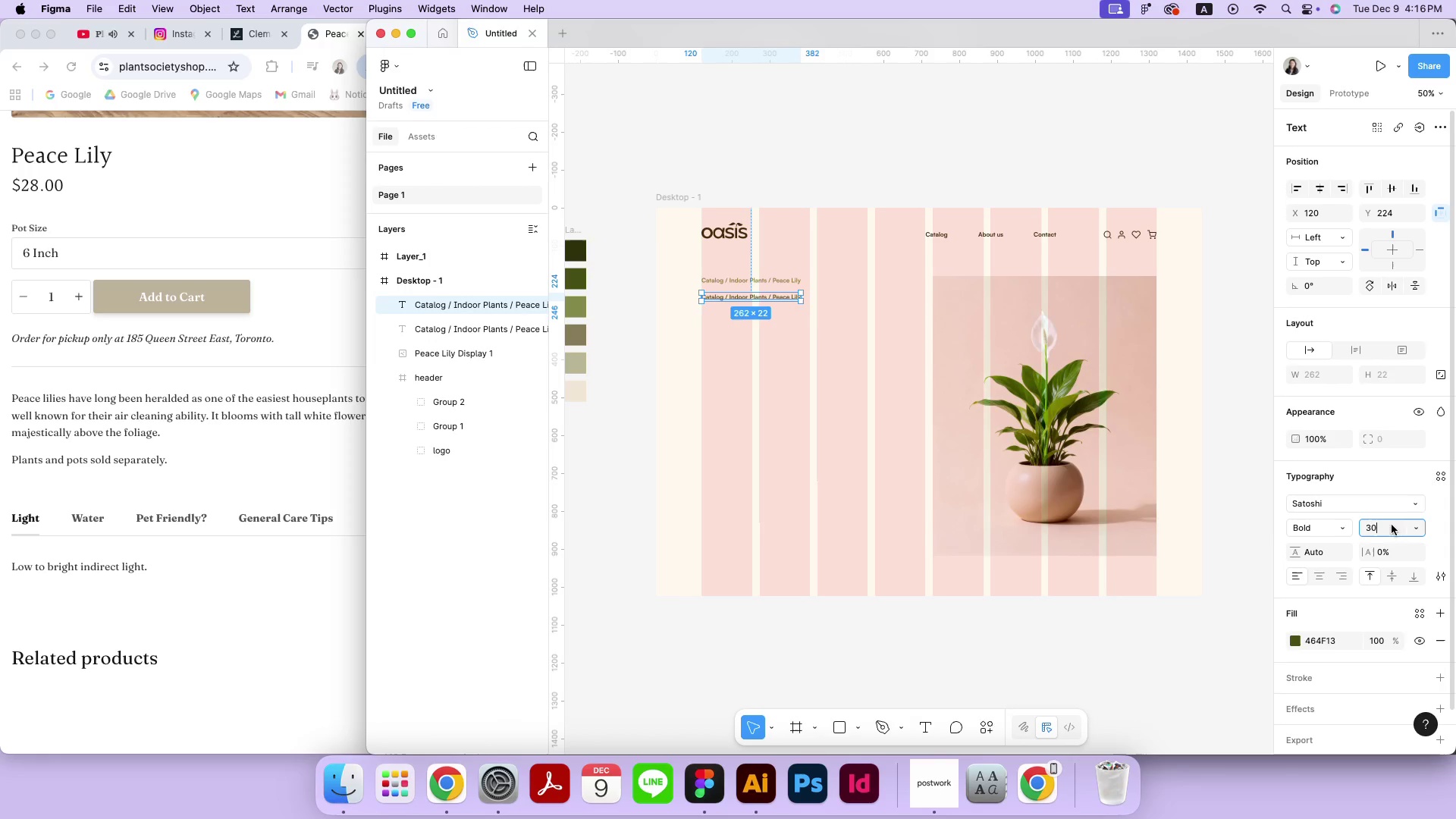 
key(Enter)
 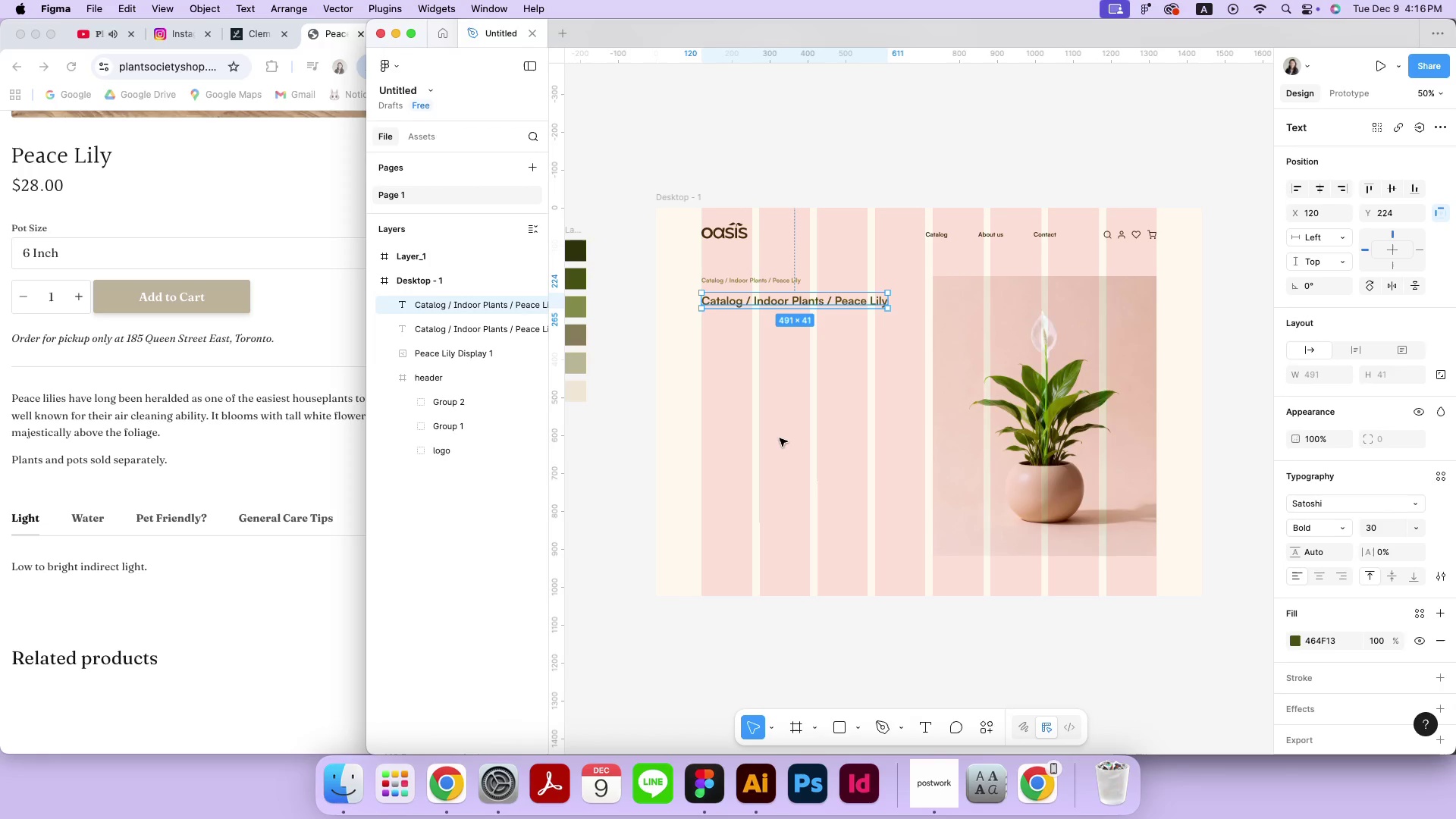 
left_click([777, 431])
 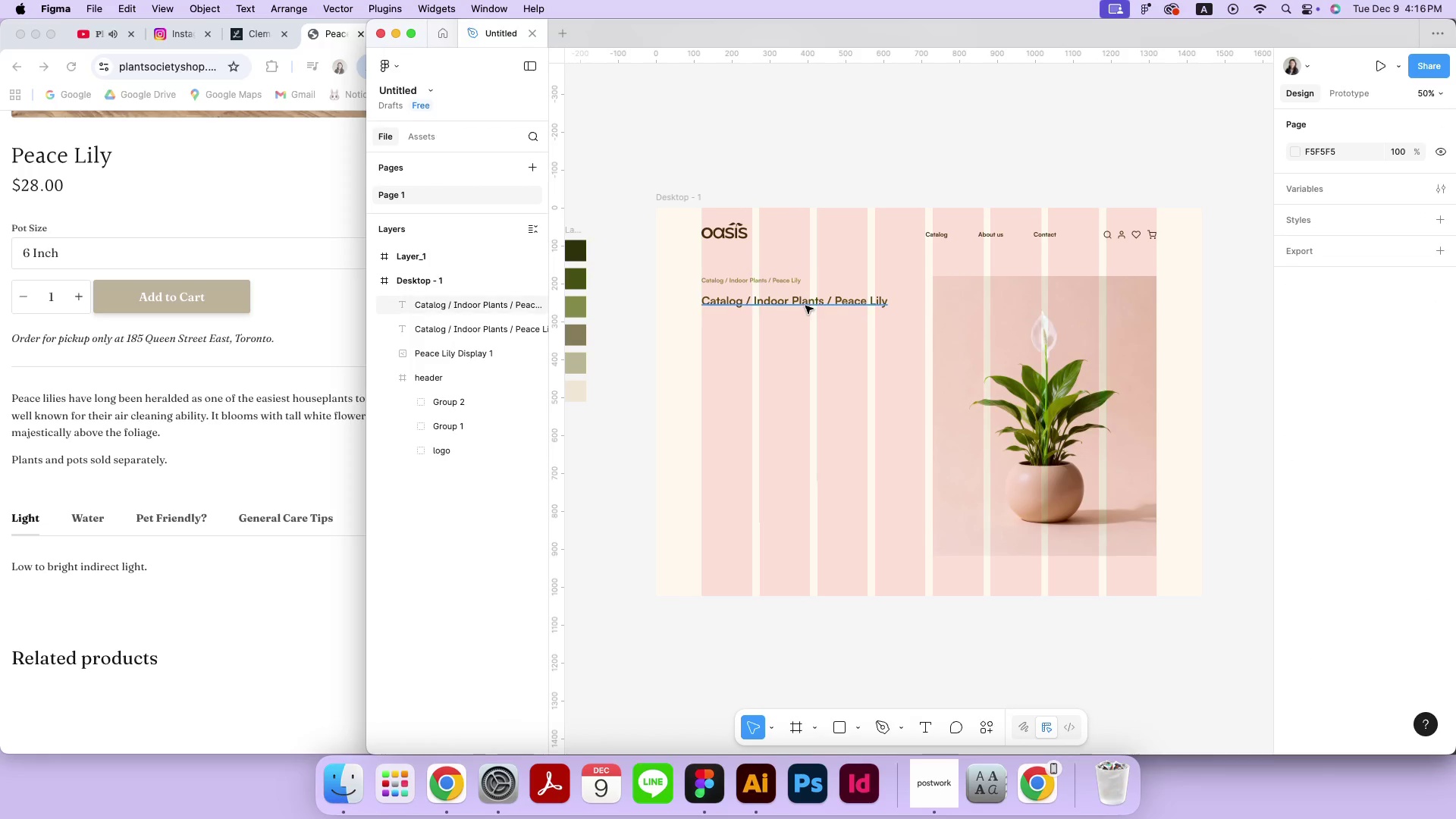 
double_click([805, 306])
 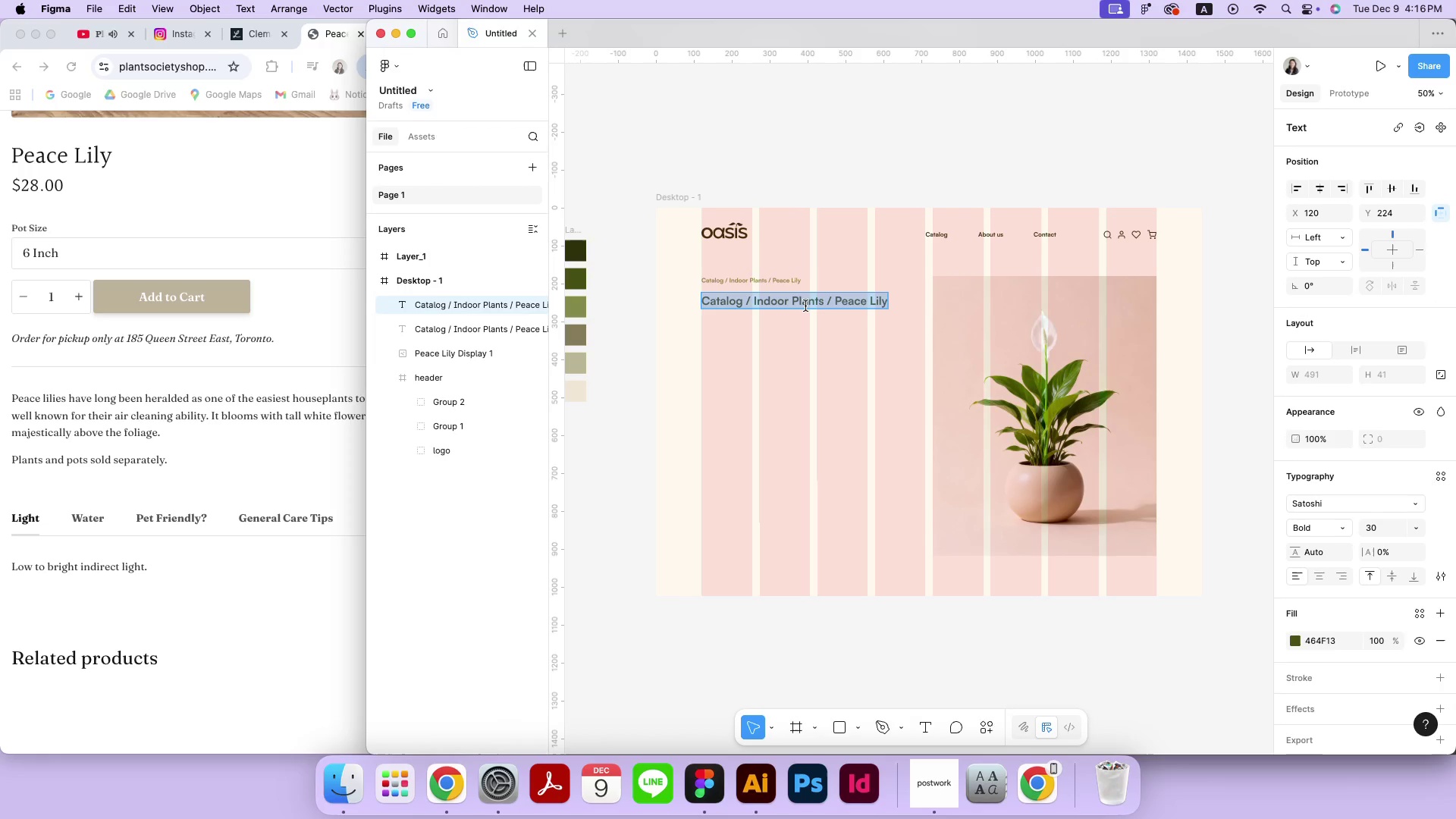 
hold_key(key=CapsLock, duration=1.07)
 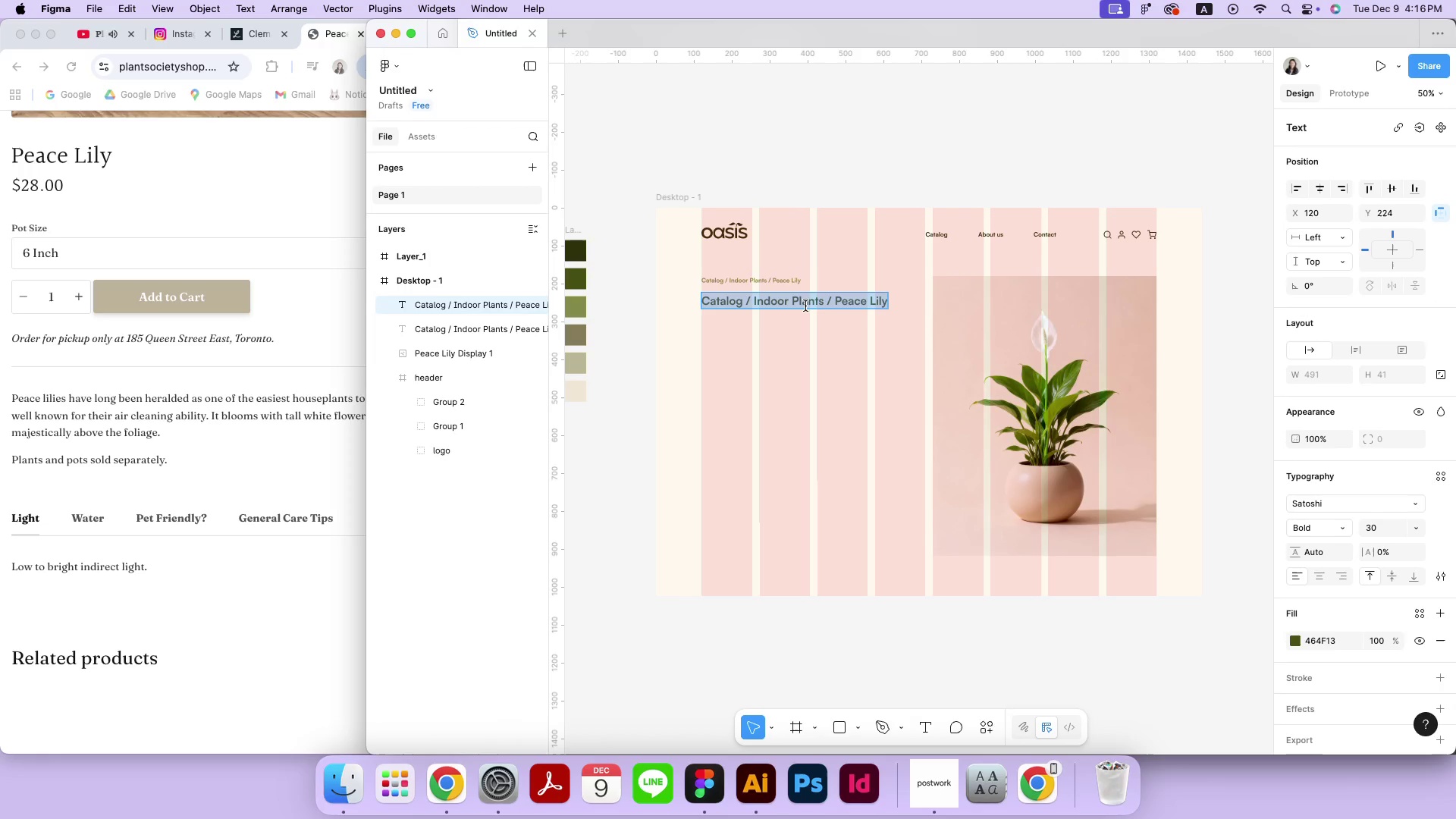 
hold_key(key=CapsLock, duration=0.94)
 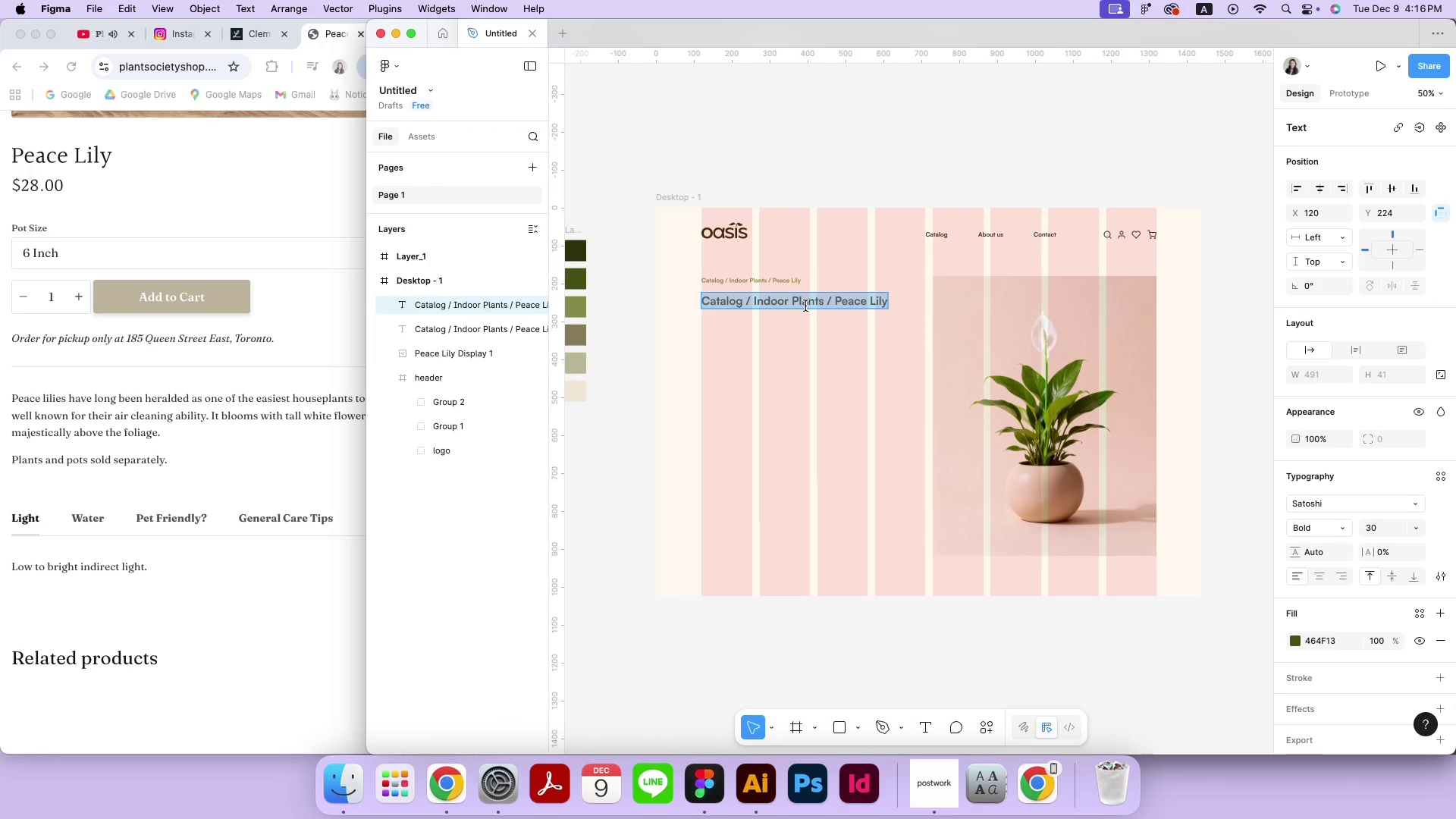 
hold_key(key=CapsLock, duration=1.21)